 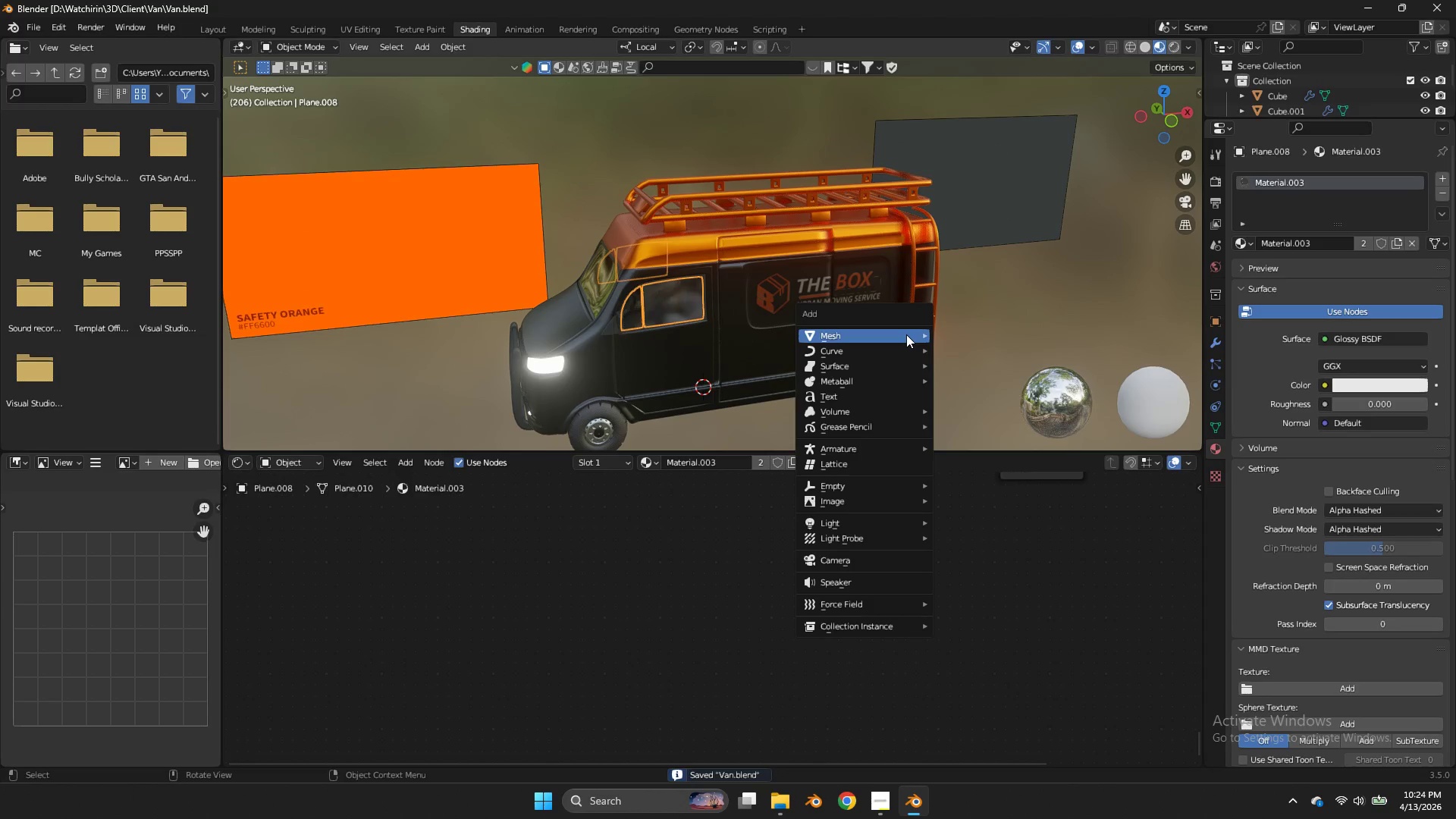 
key(Shift+A)
 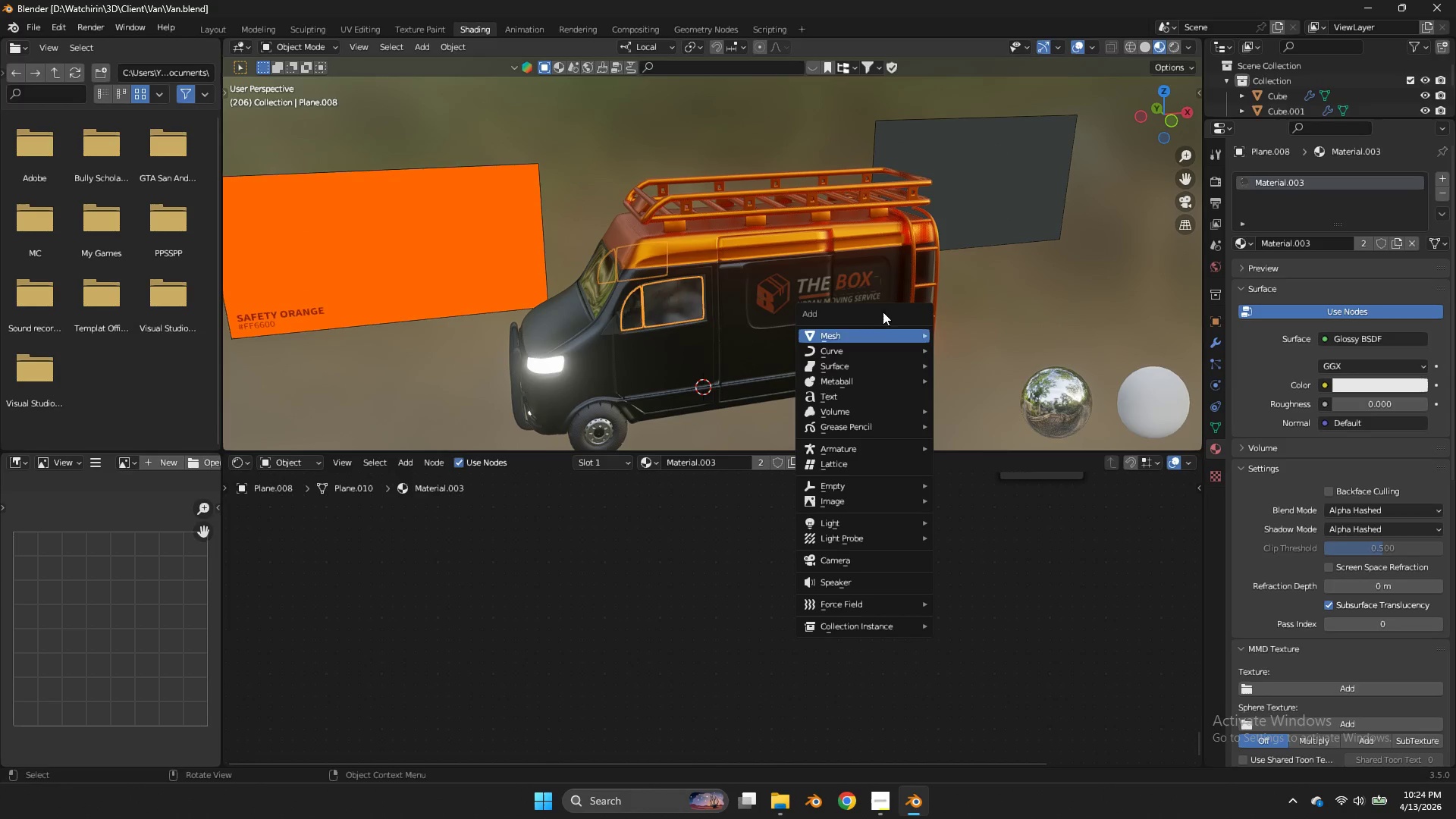 
left_click([852, 450])
 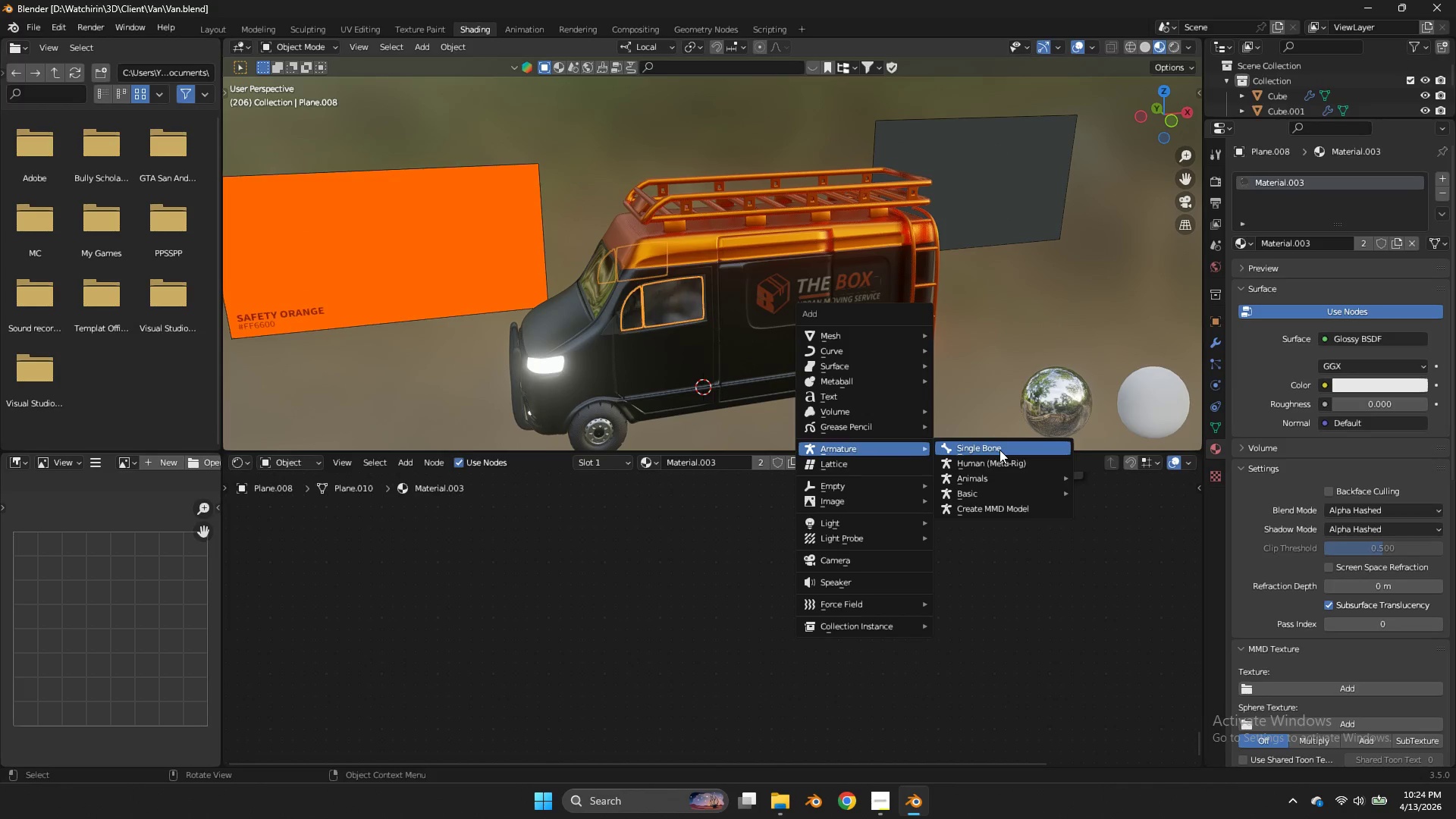 
left_click([999, 450])
 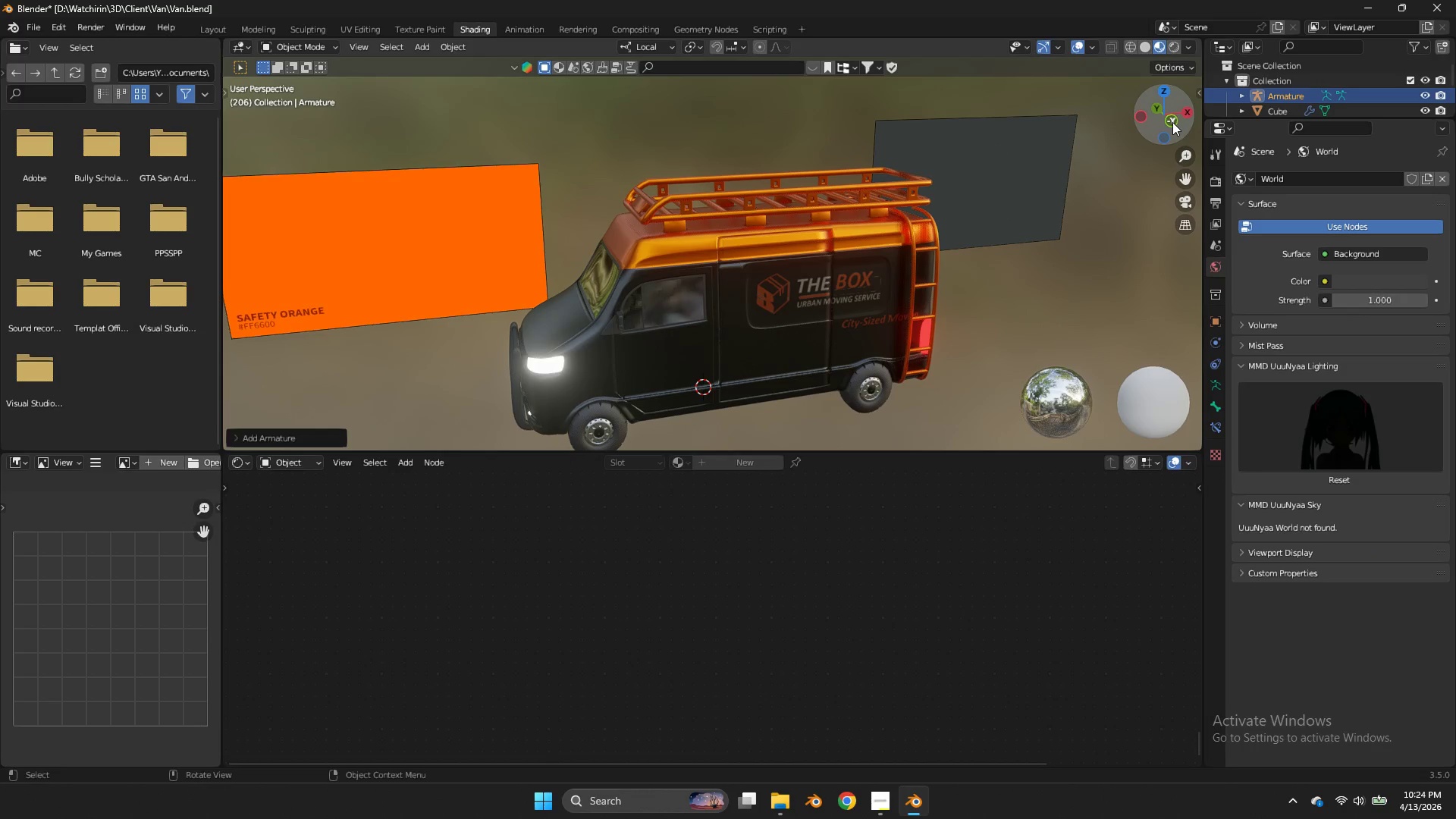 
left_click([1172, 122])
 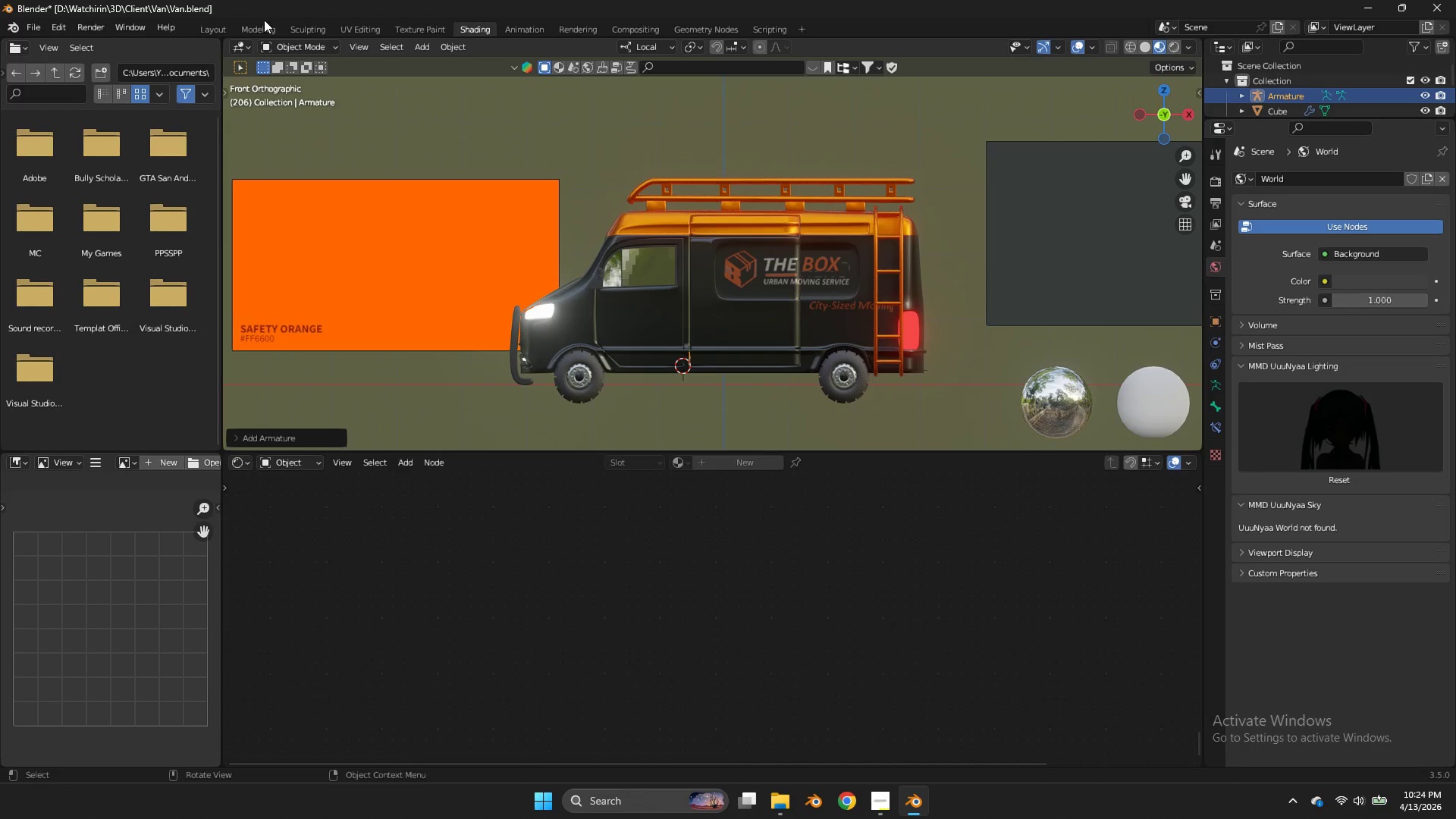 
double_click([264, 24])
 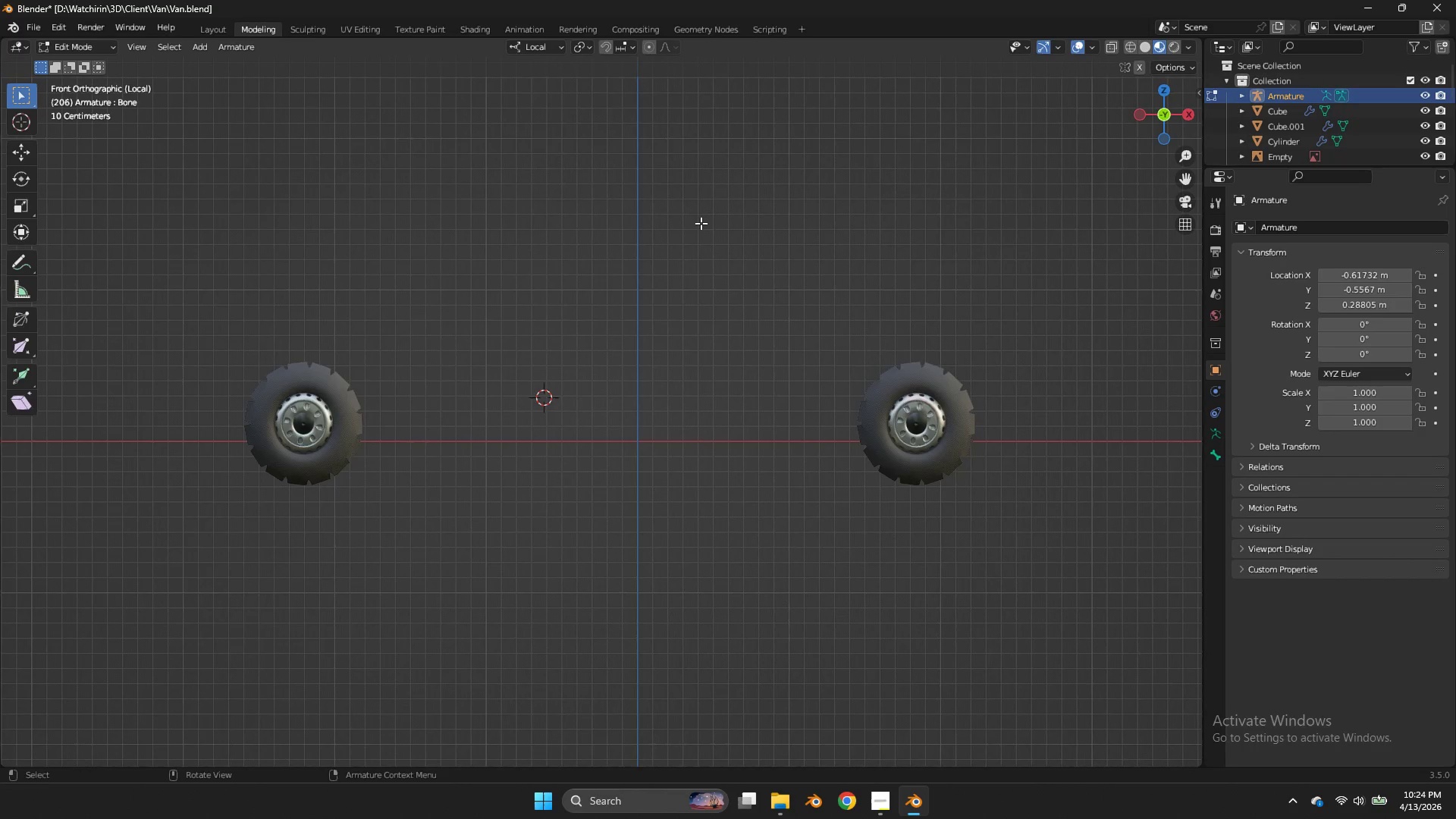 
key(NumpadDivide)
 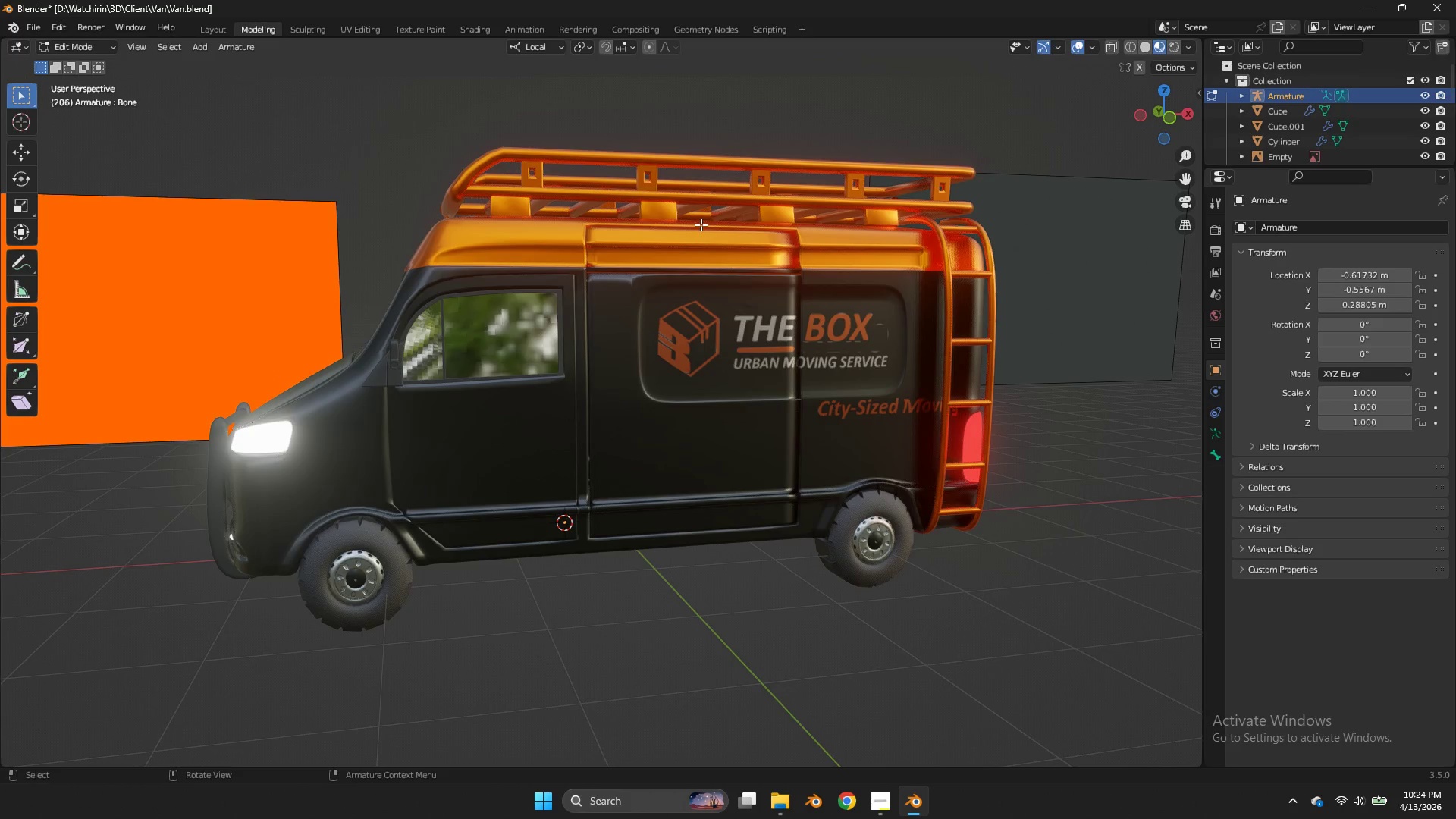 
key(Z)
 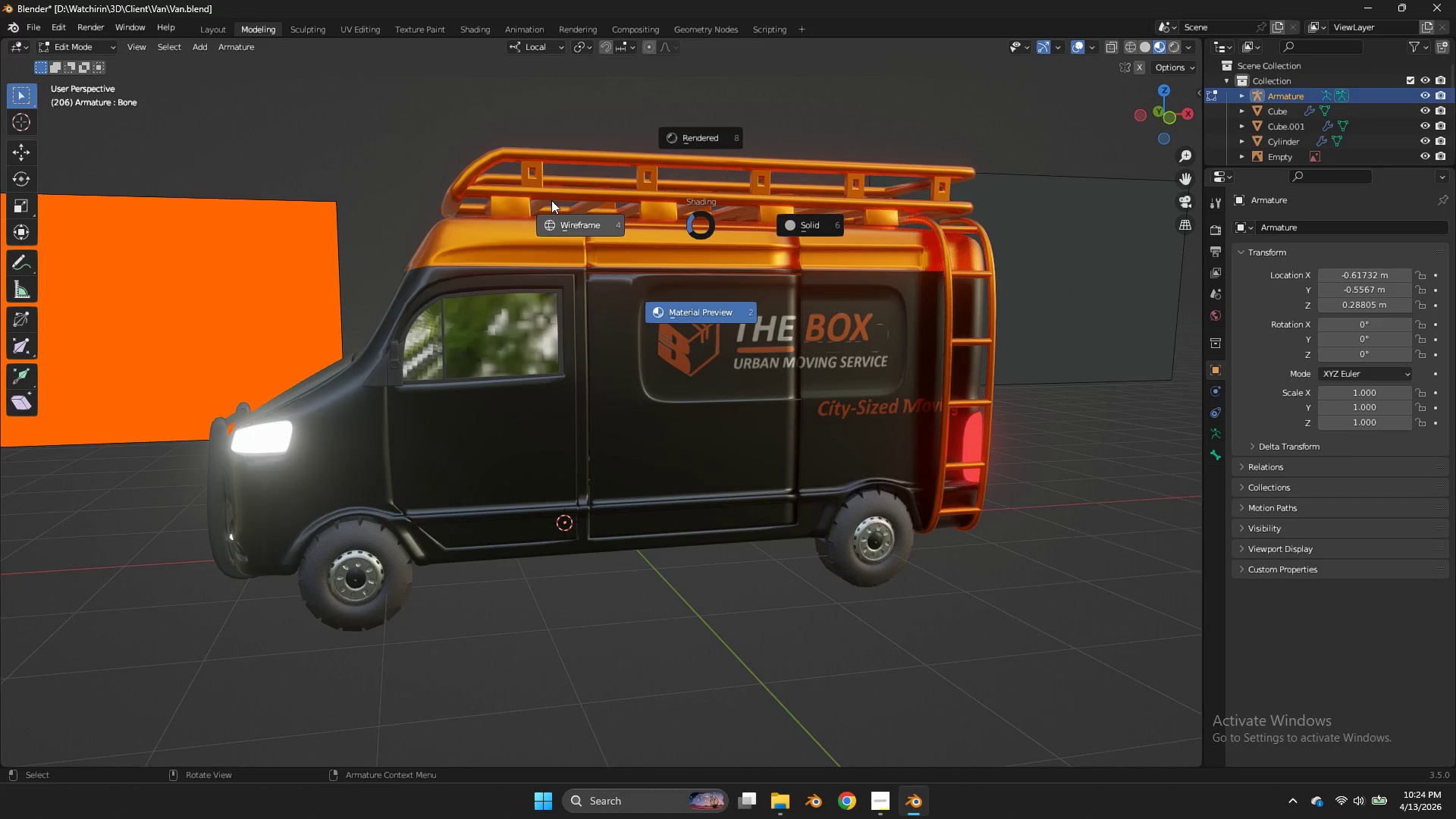 
scroll: coordinate [701, 223], scroll_direction: down, amount: 1.0
 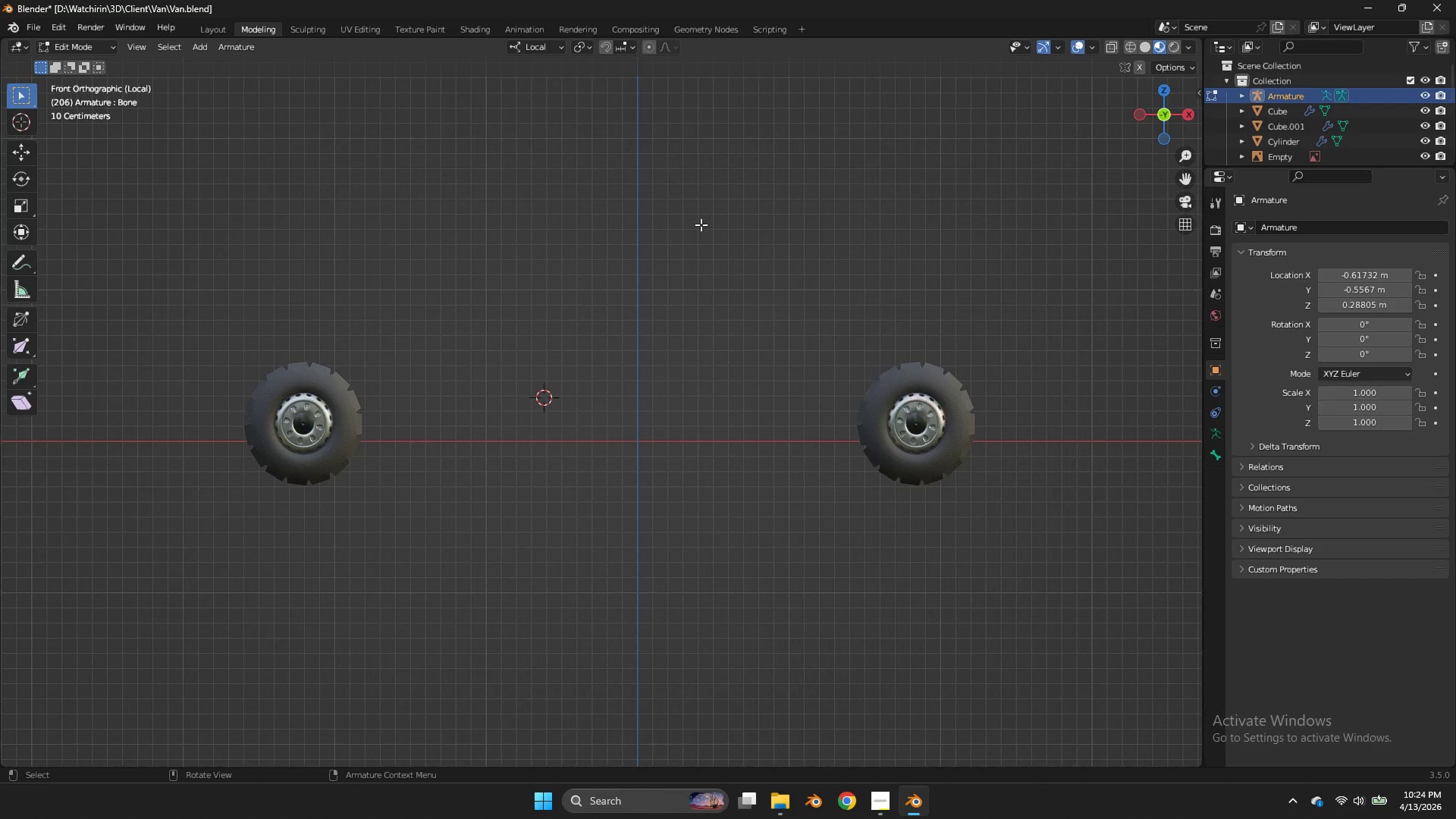 
left_click([551, 200])
 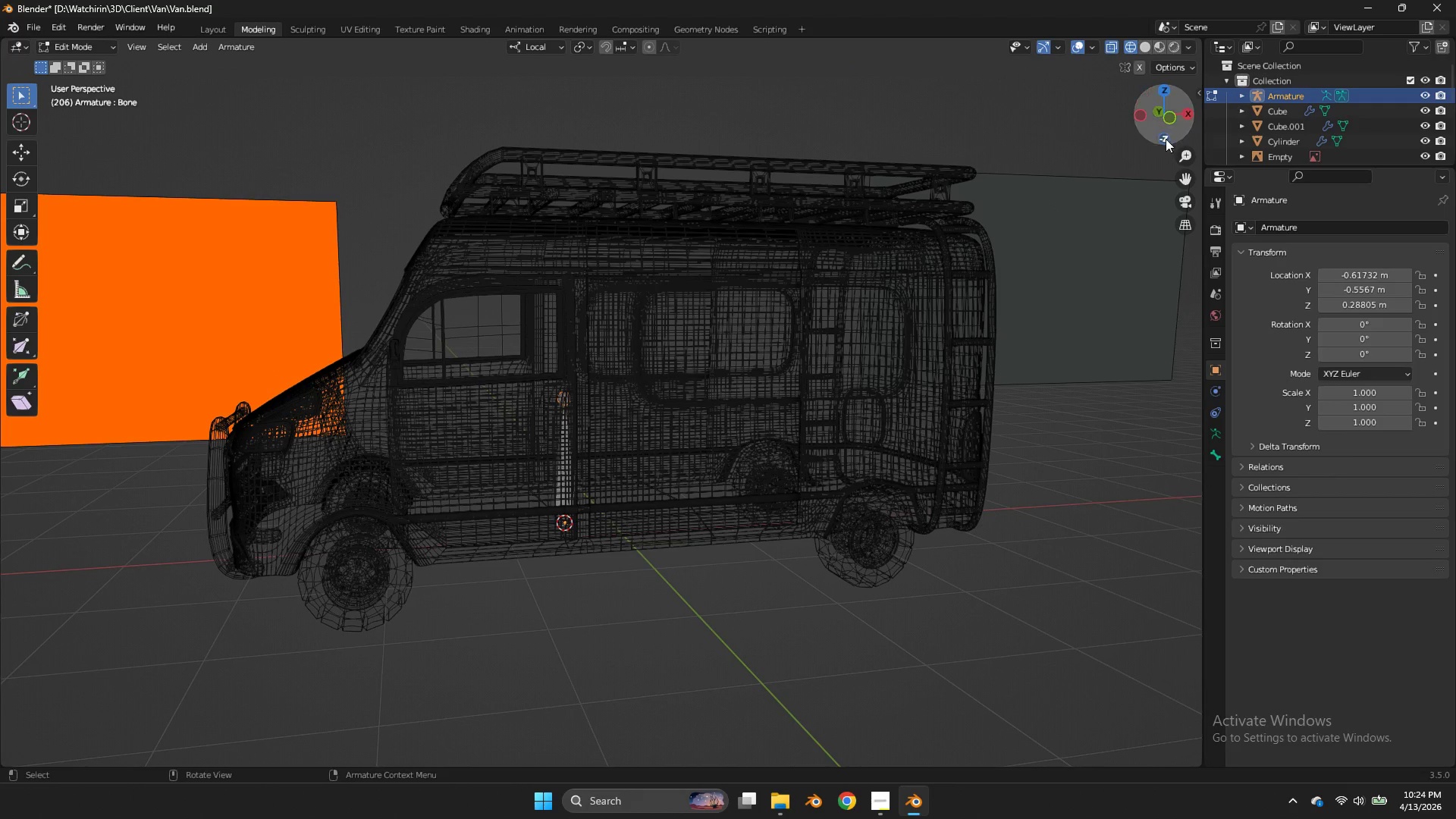 
double_click([1169, 125])
 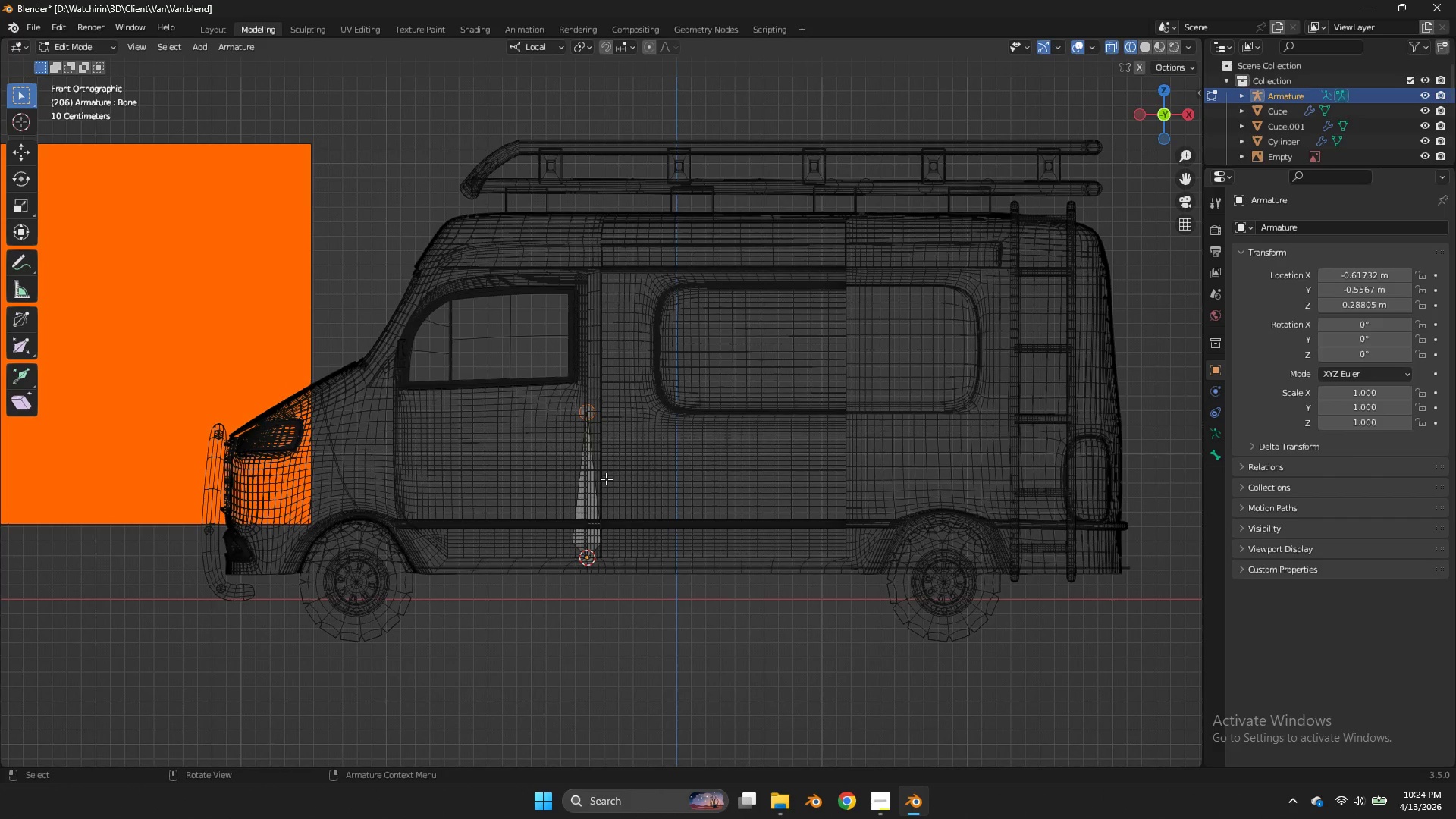 
left_click([1169, 125])
 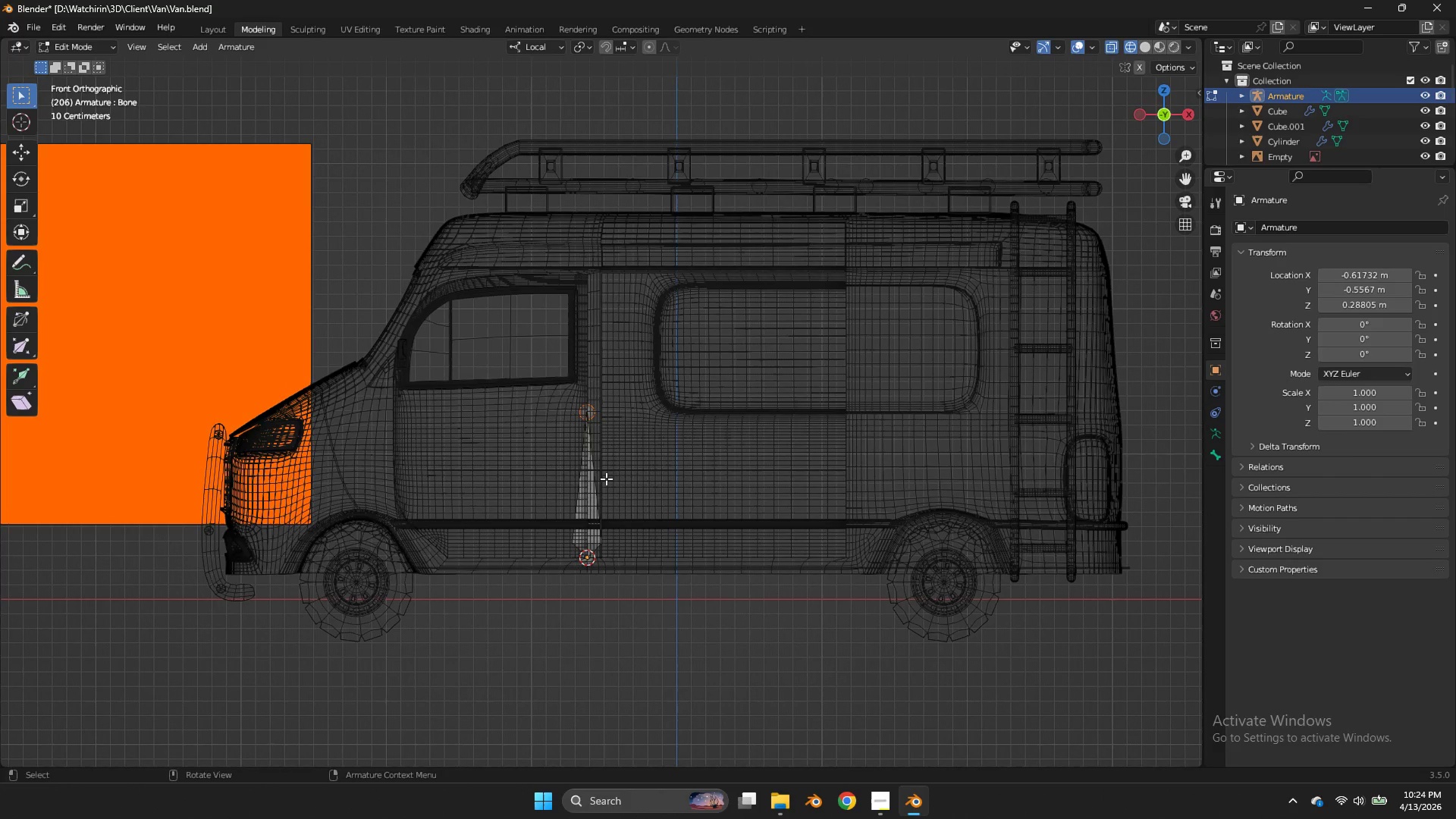 
left_click([589, 482])
 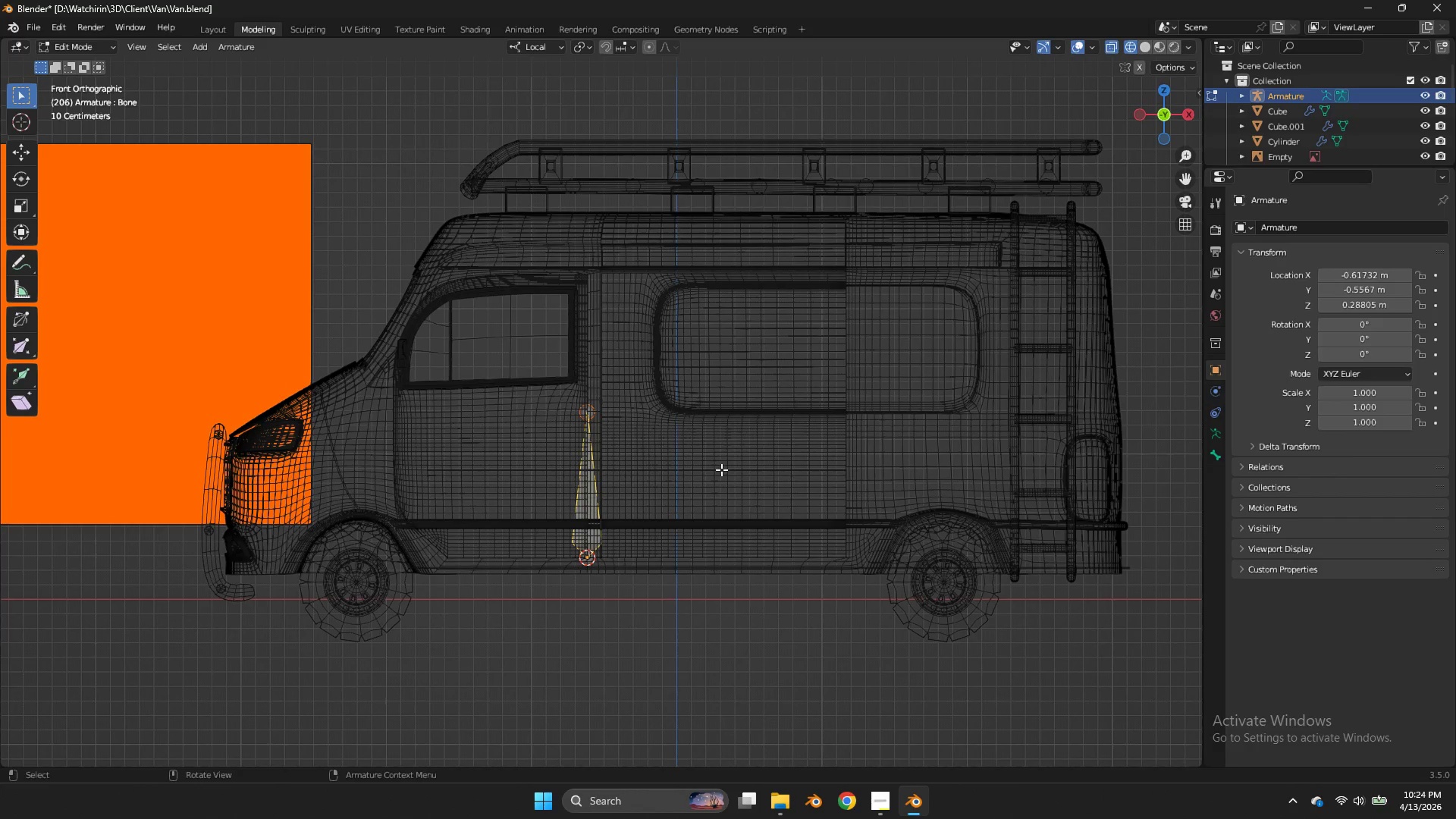 
key(Tab)
 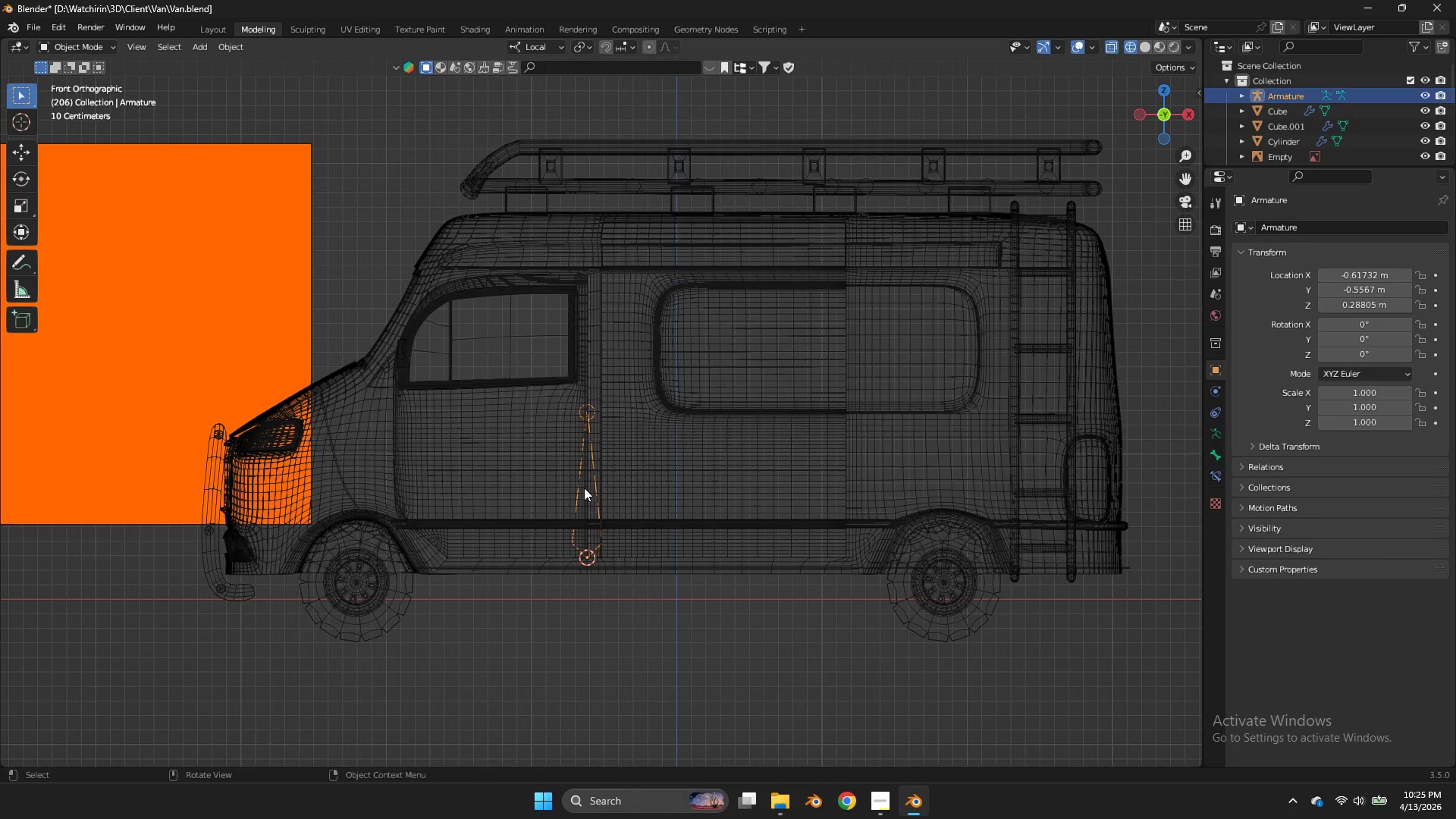 
left_click([584, 488])
 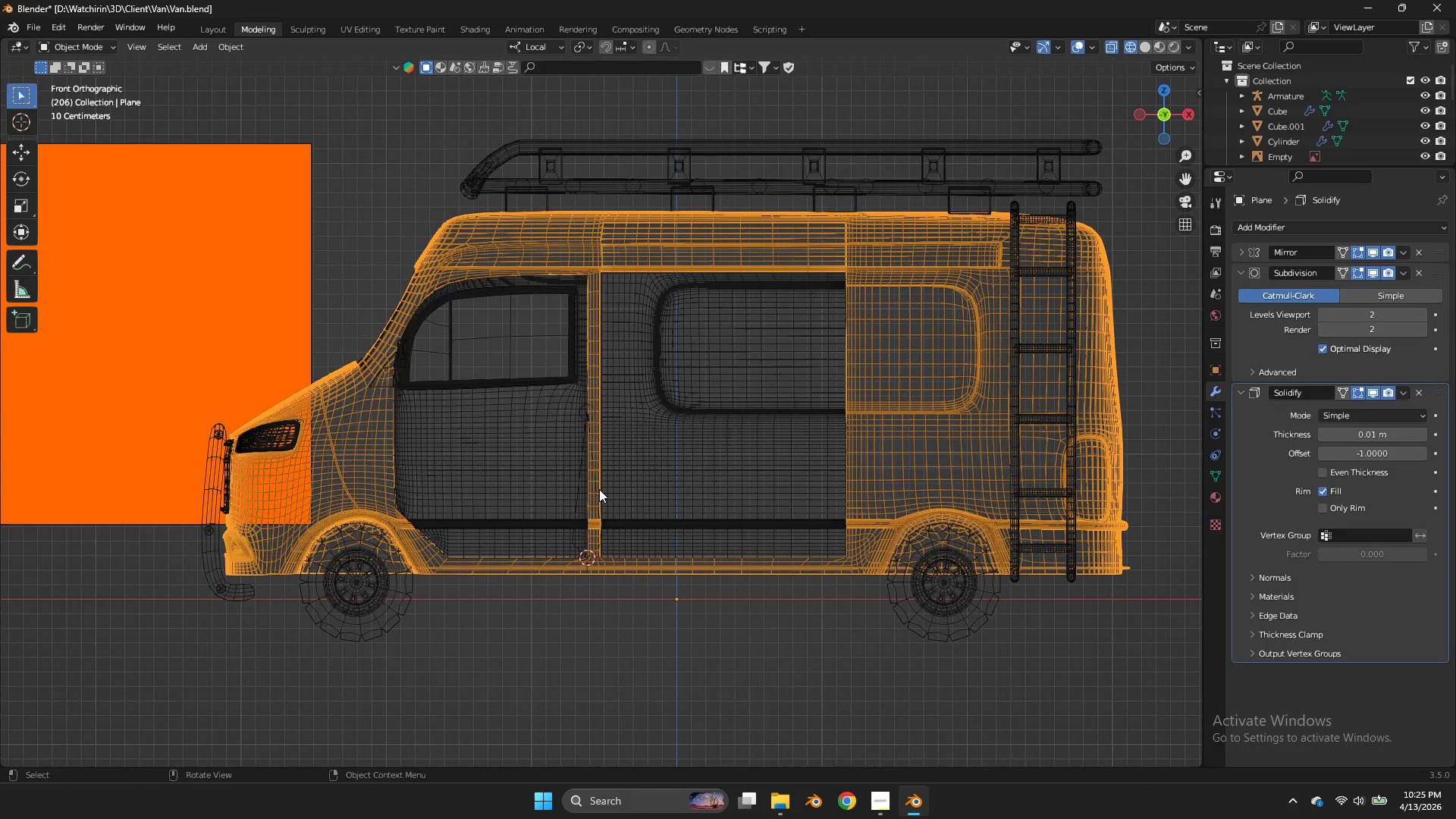 
double_click([599, 489])
 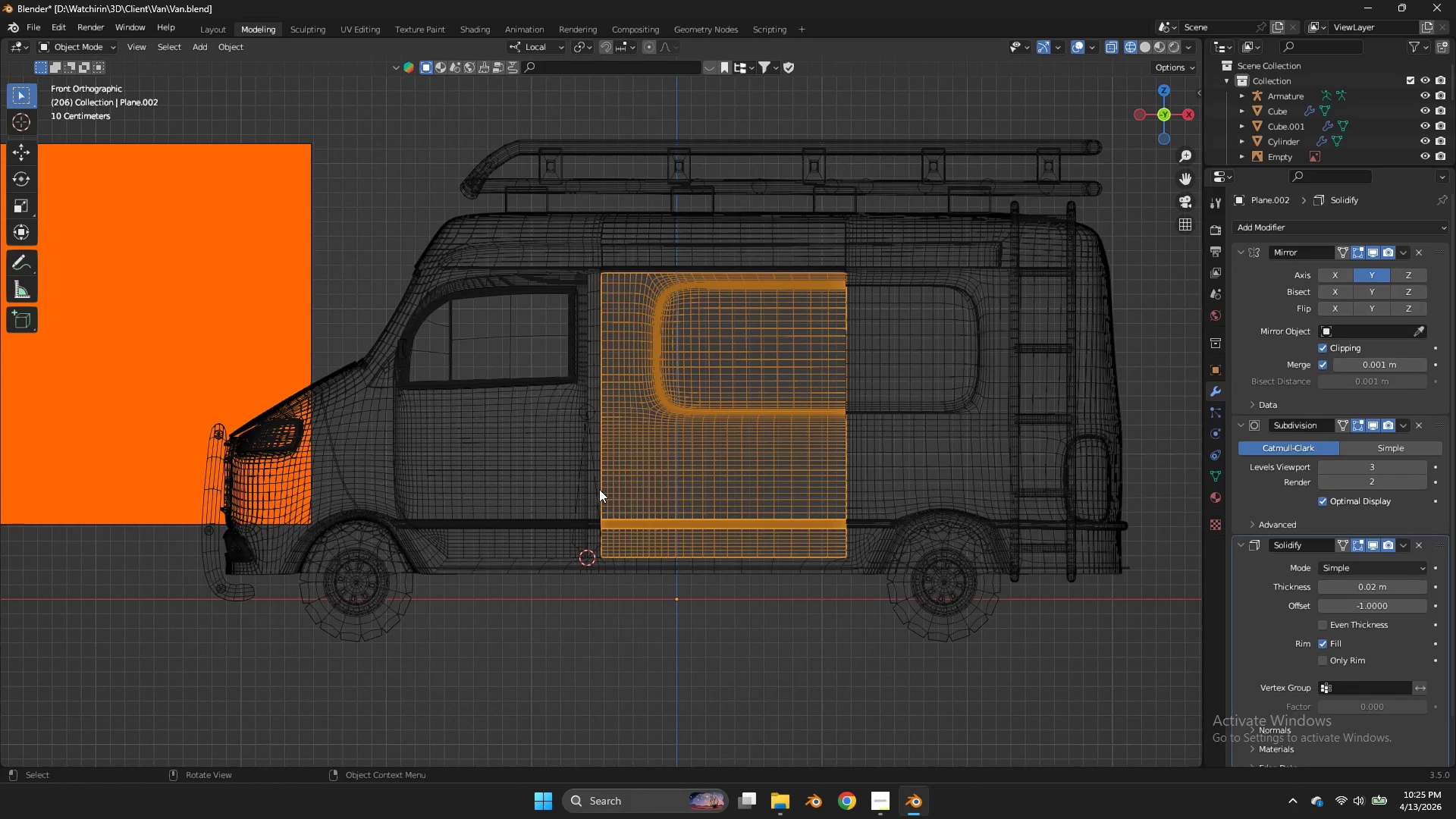 
triple_click([599, 489])
 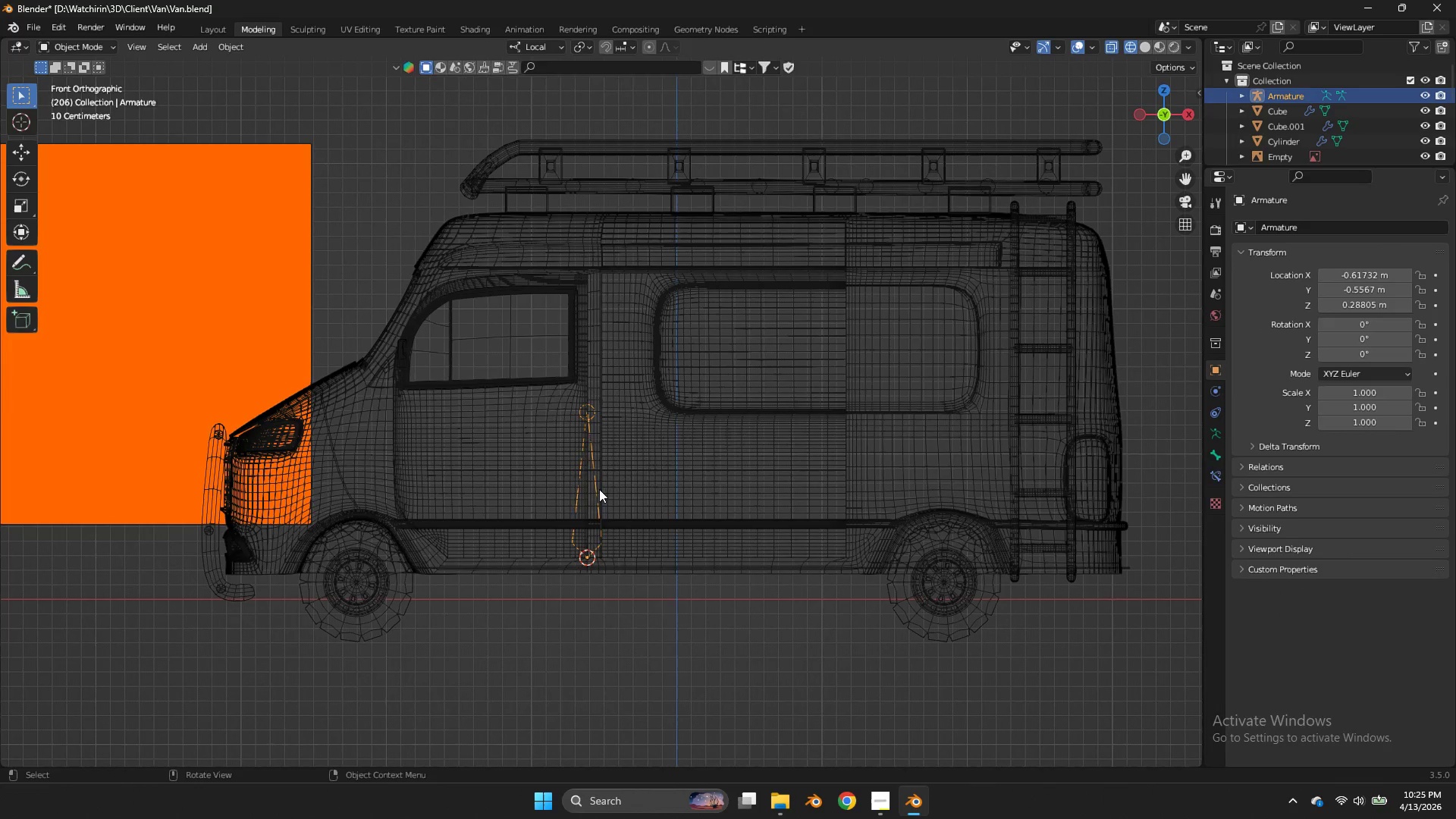 
key(Tab)
type(as)
 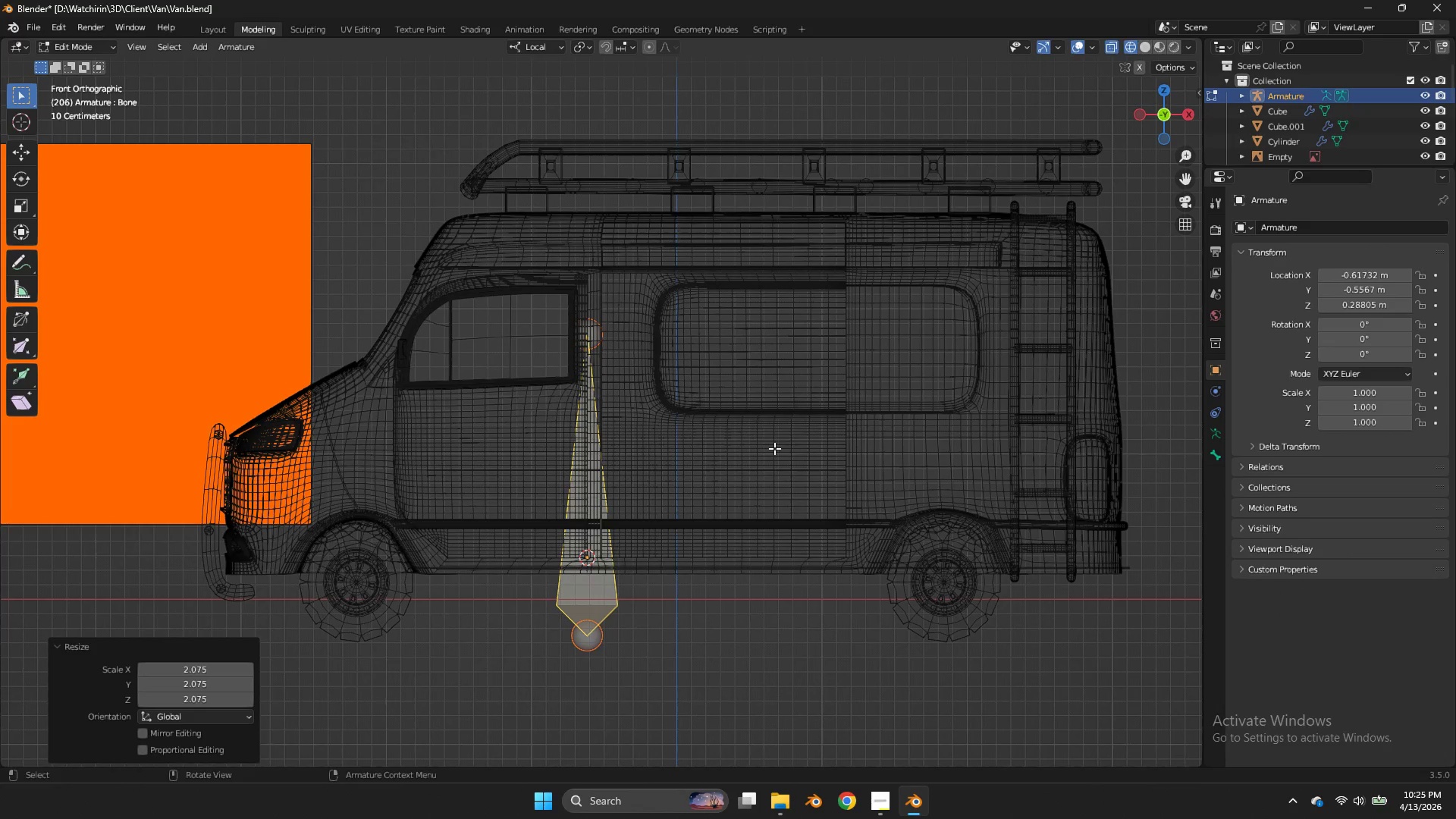 
double_click([774, 448])
 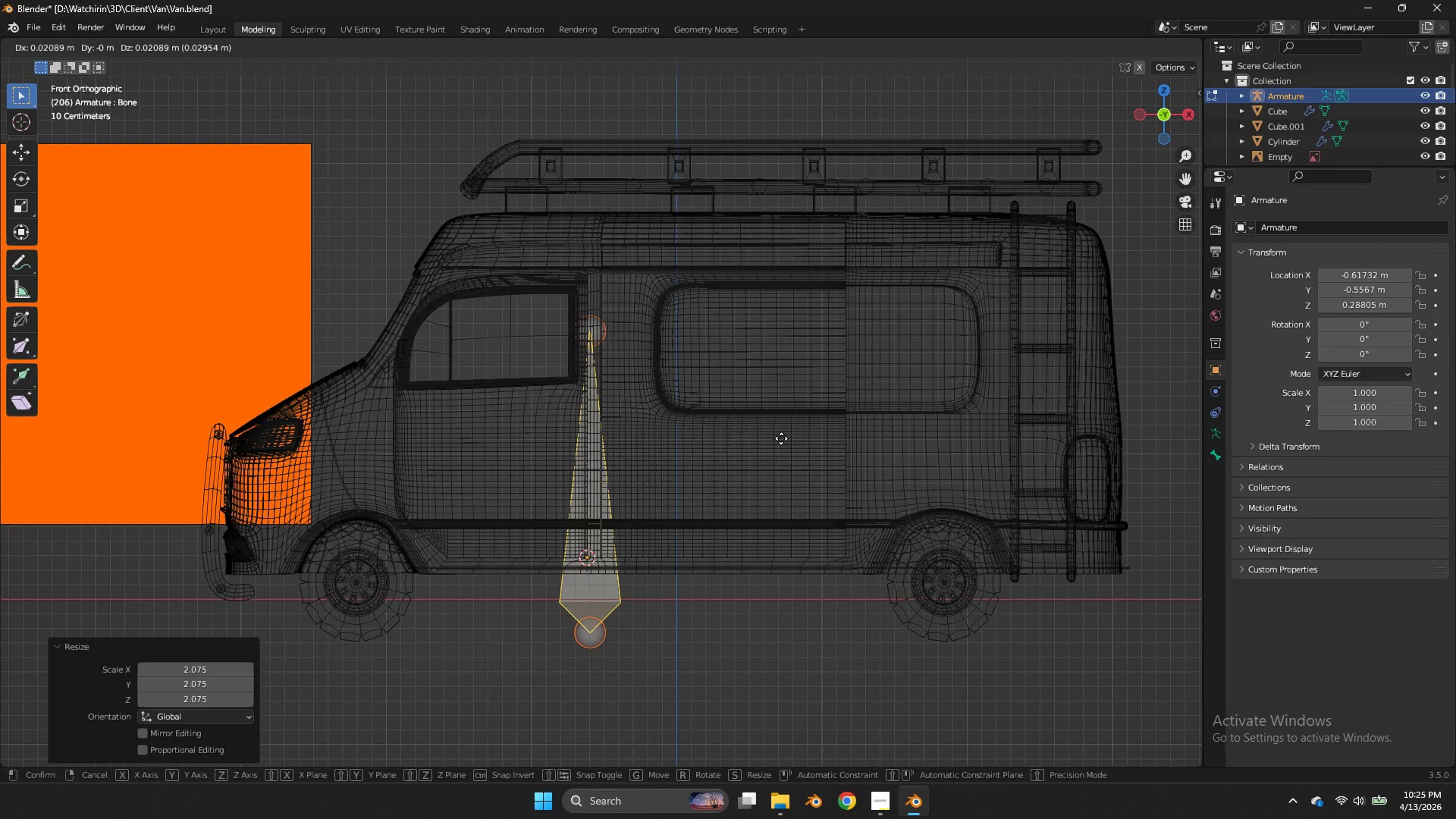 
key(G)
 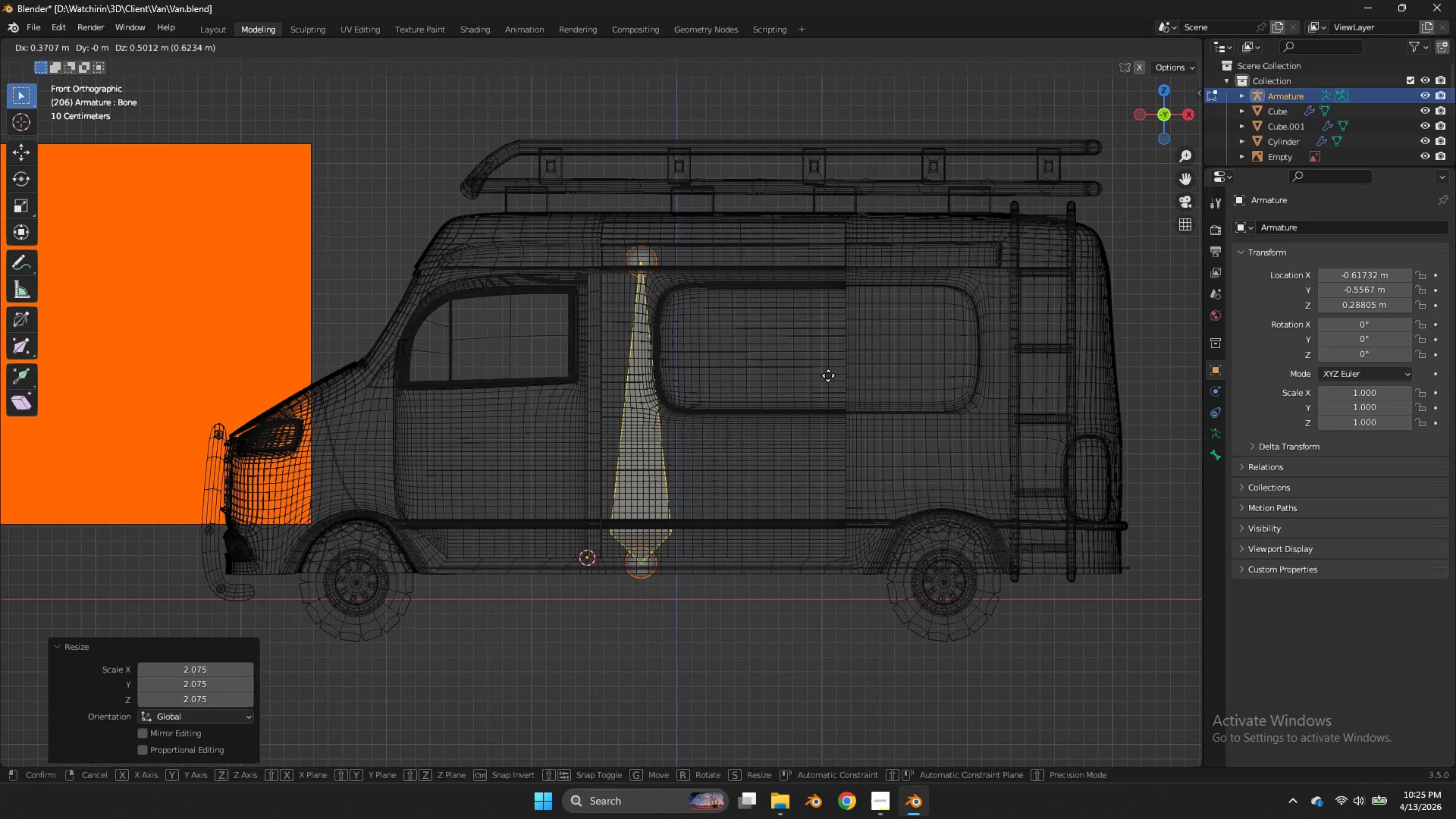 
double_click([828, 375])
 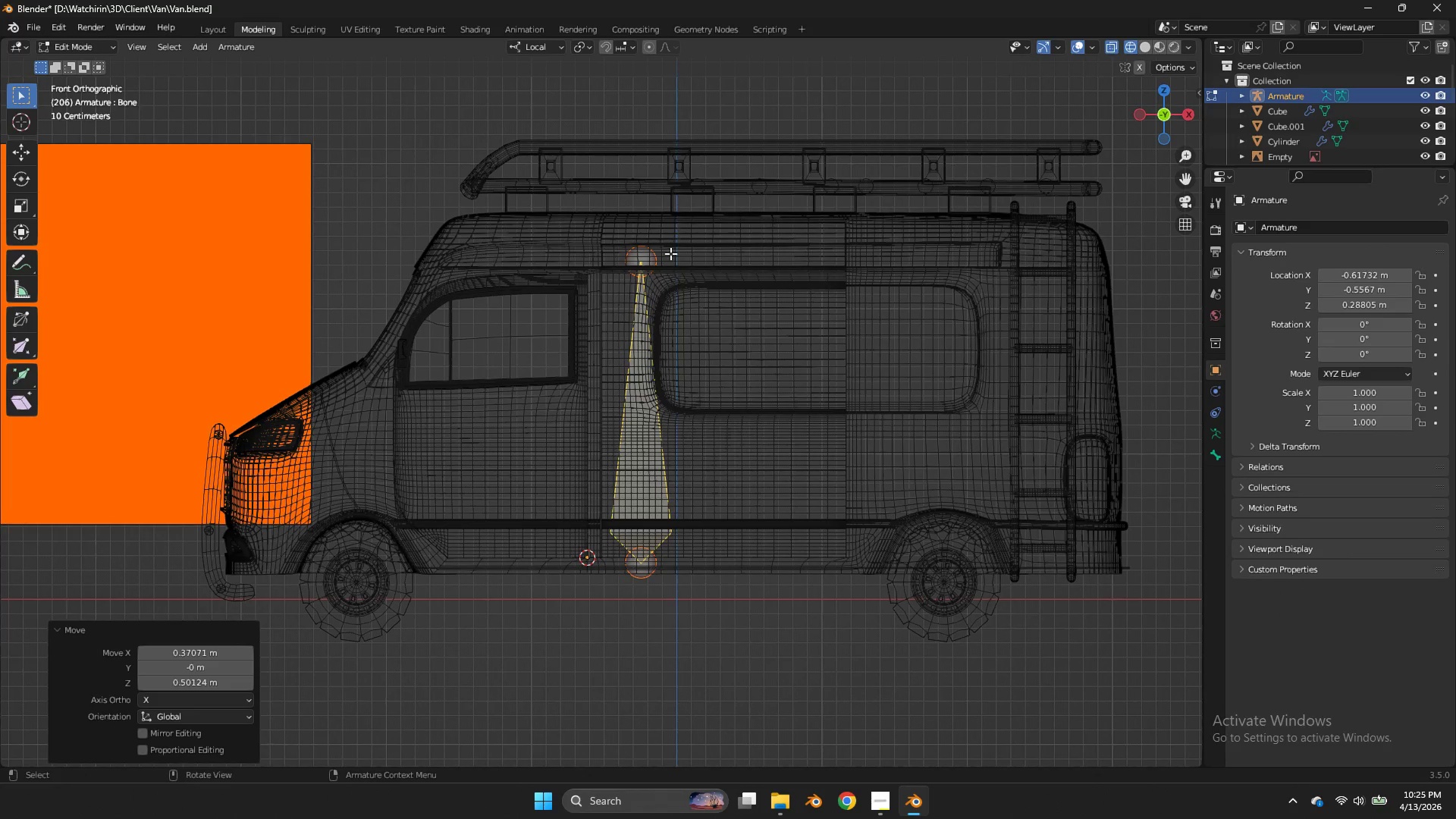 
double_click([670, 253])
 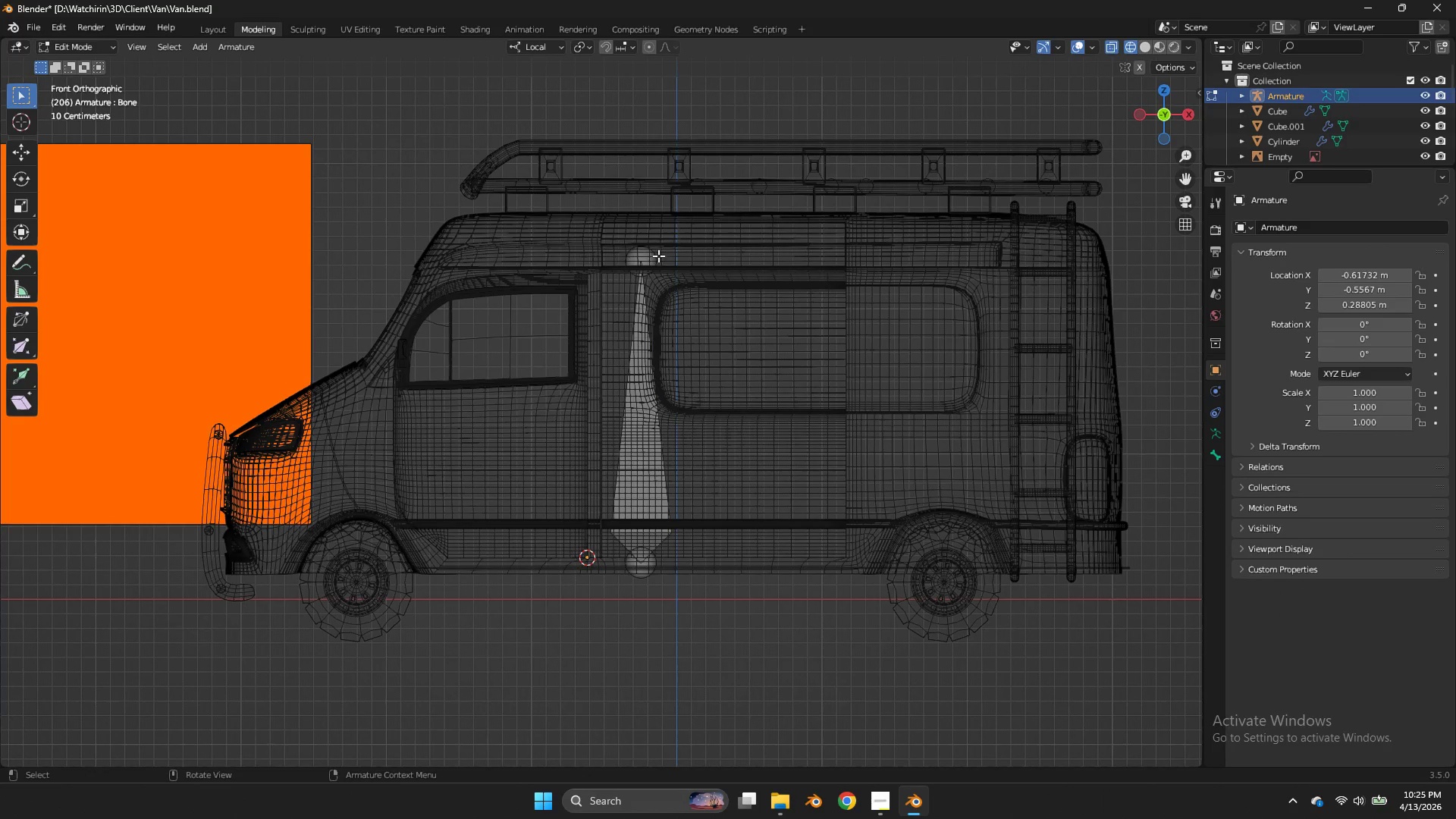 
triple_click([658, 256])
 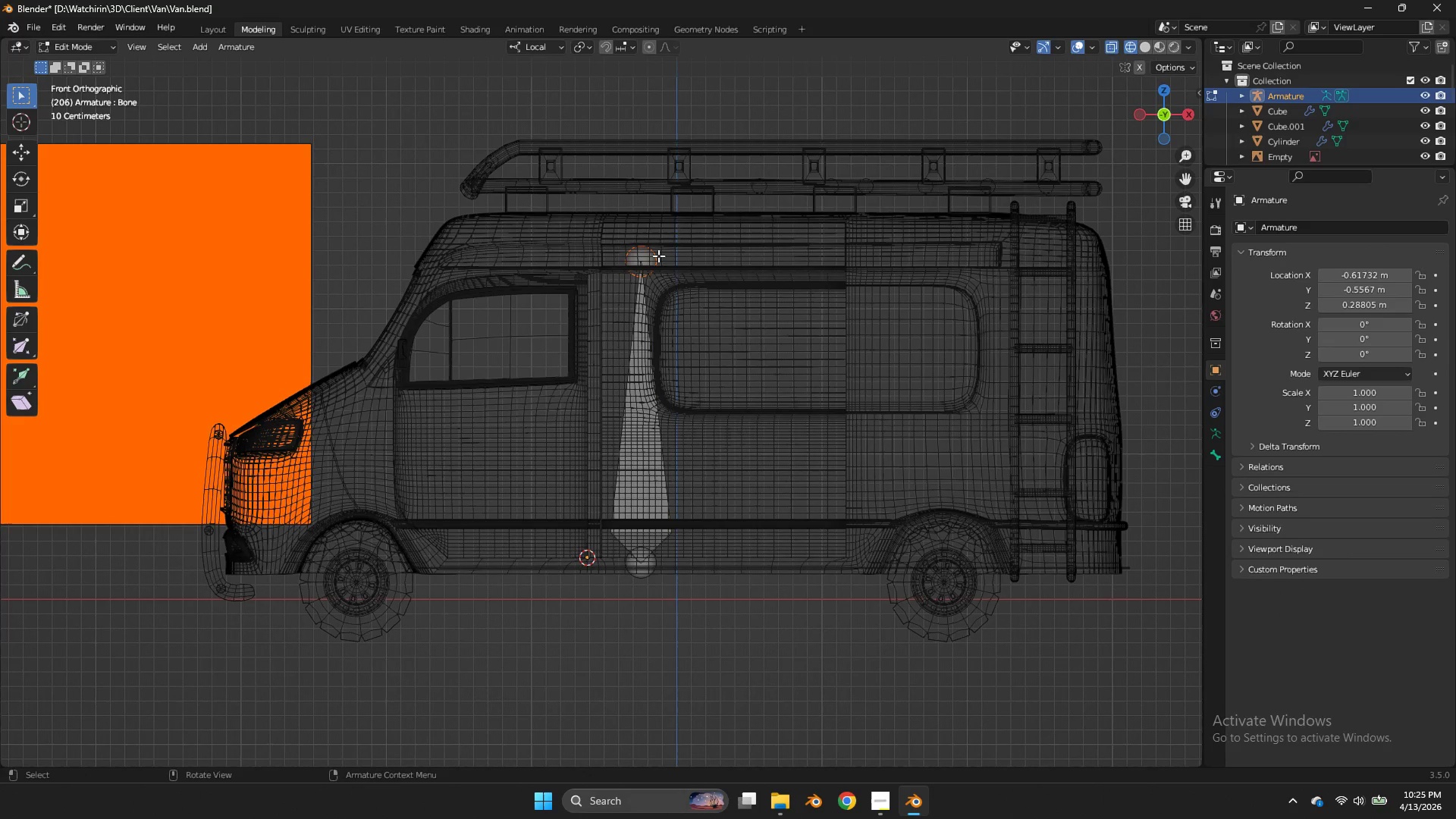 
triple_click([658, 256])
 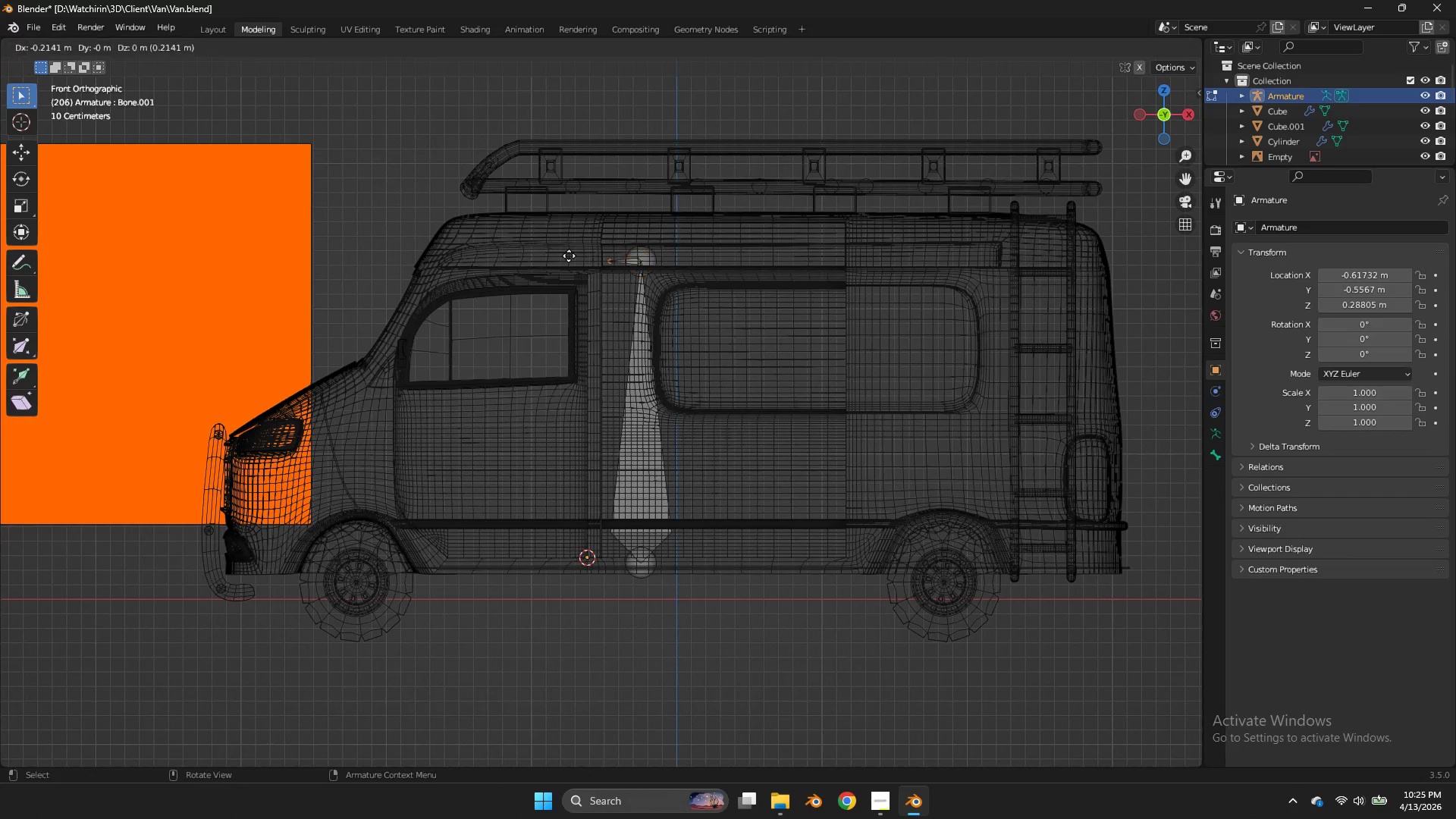 
type(eyx)
 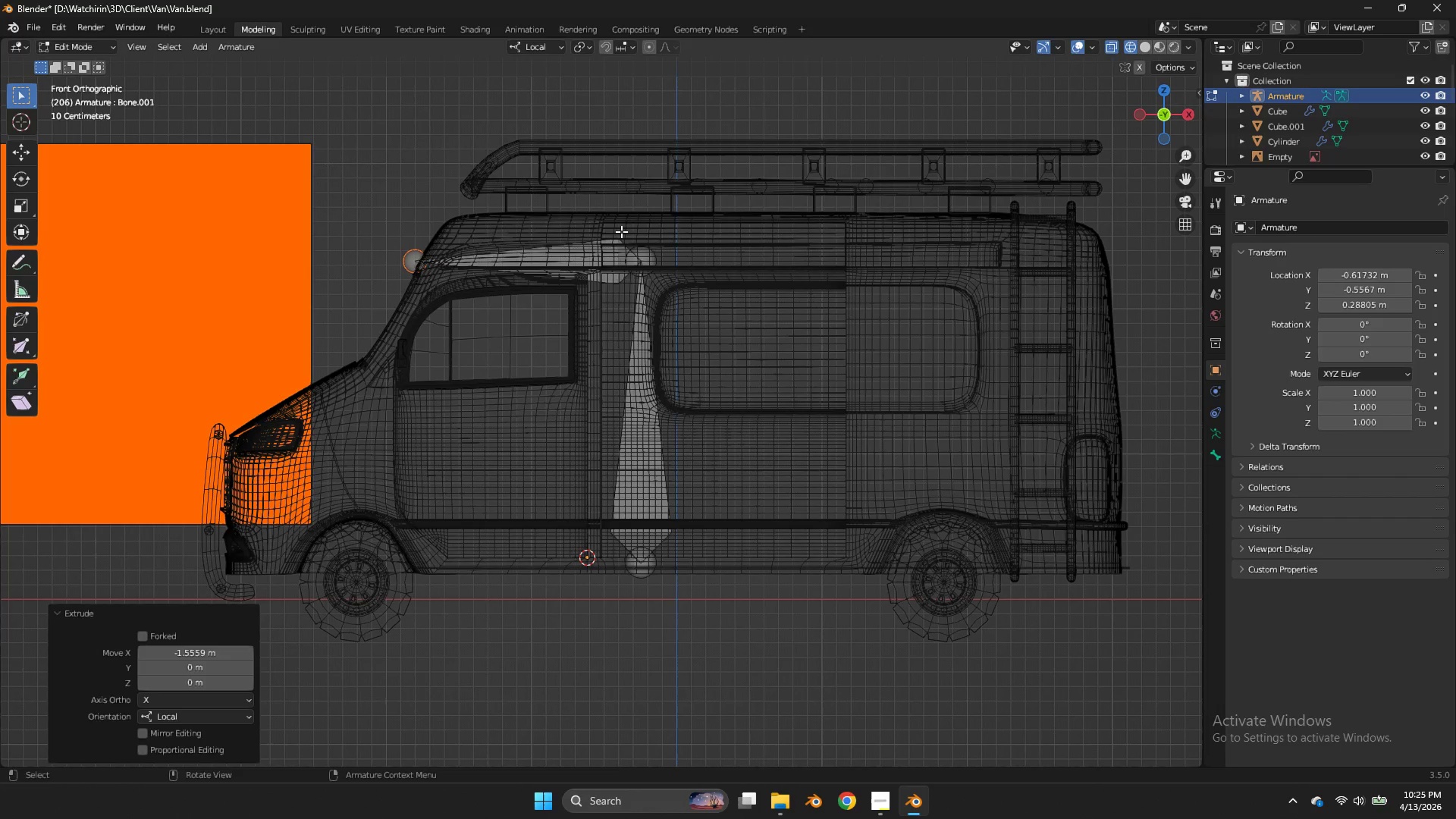 
double_click([621, 231])
 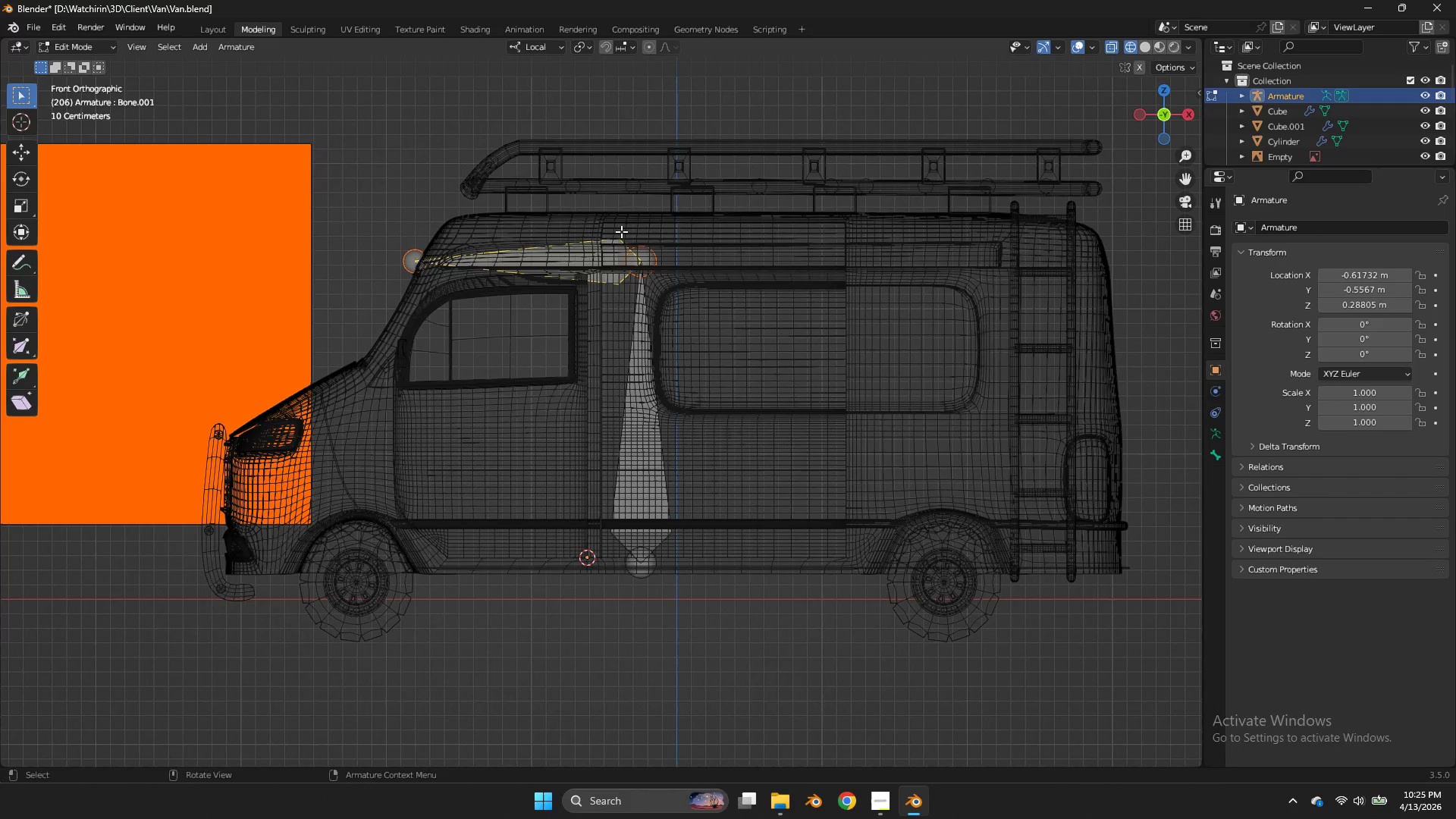 
triple_click([621, 231])
 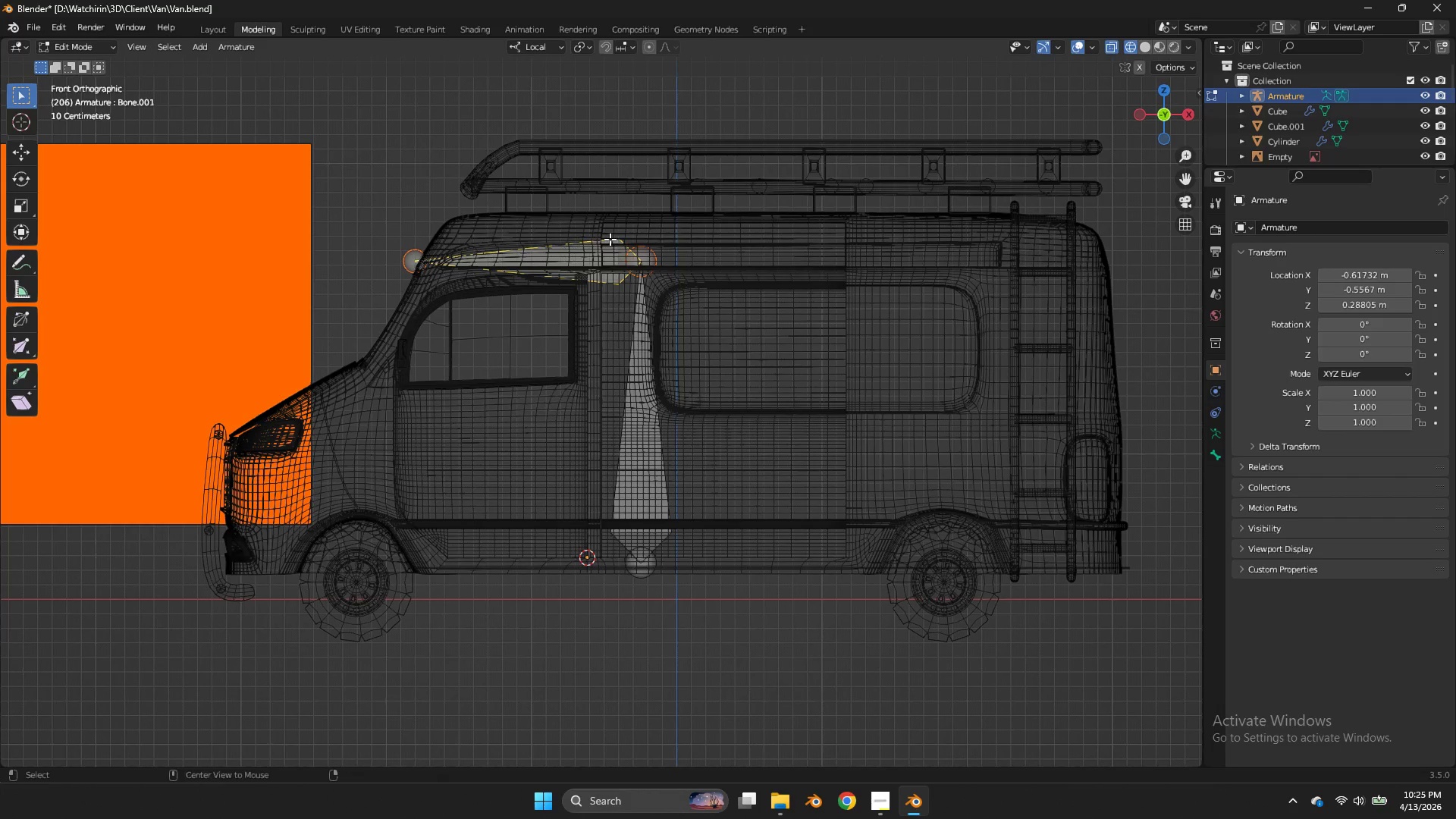 
key(Alt+P)
 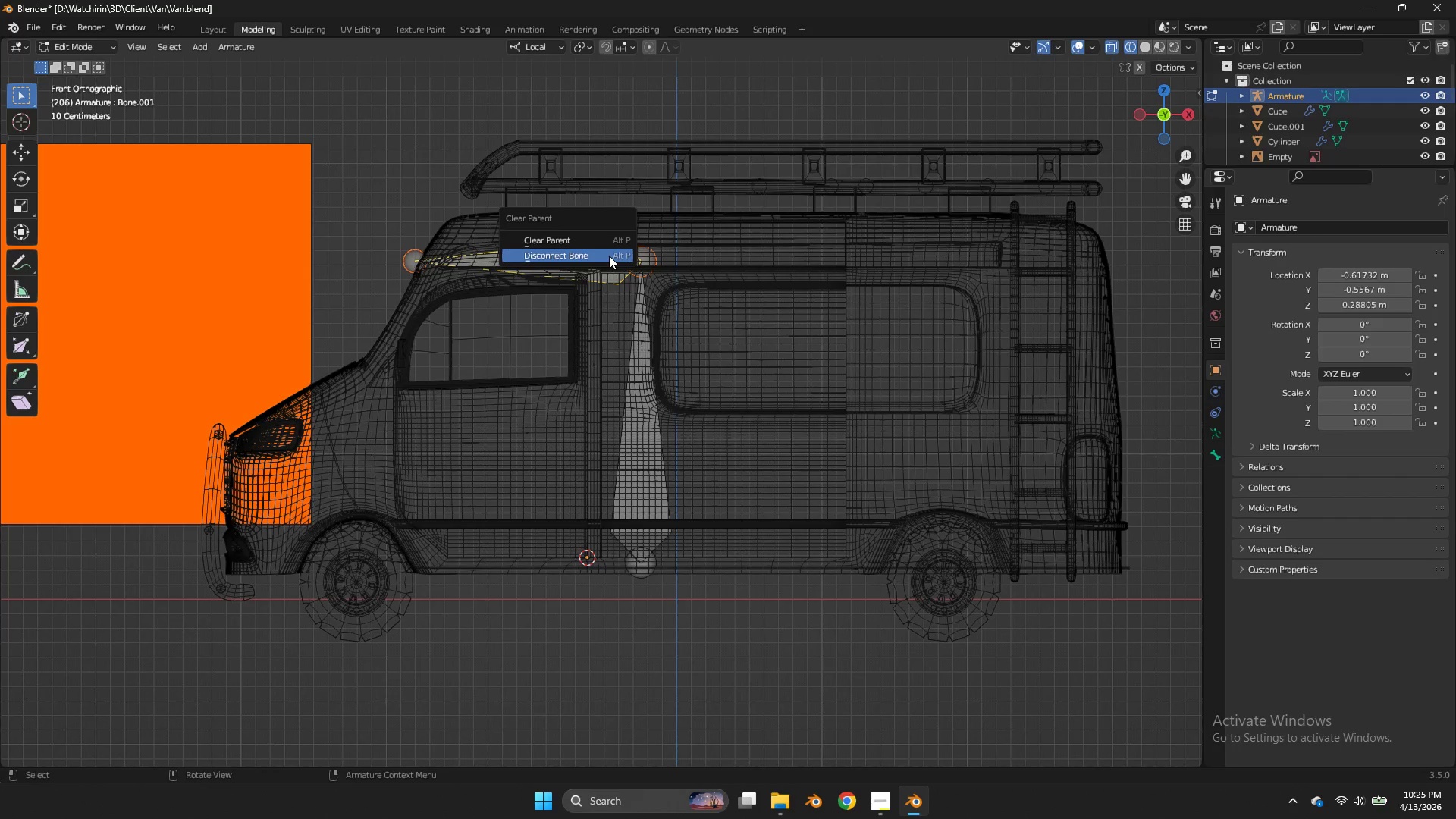 
double_click([609, 256])
 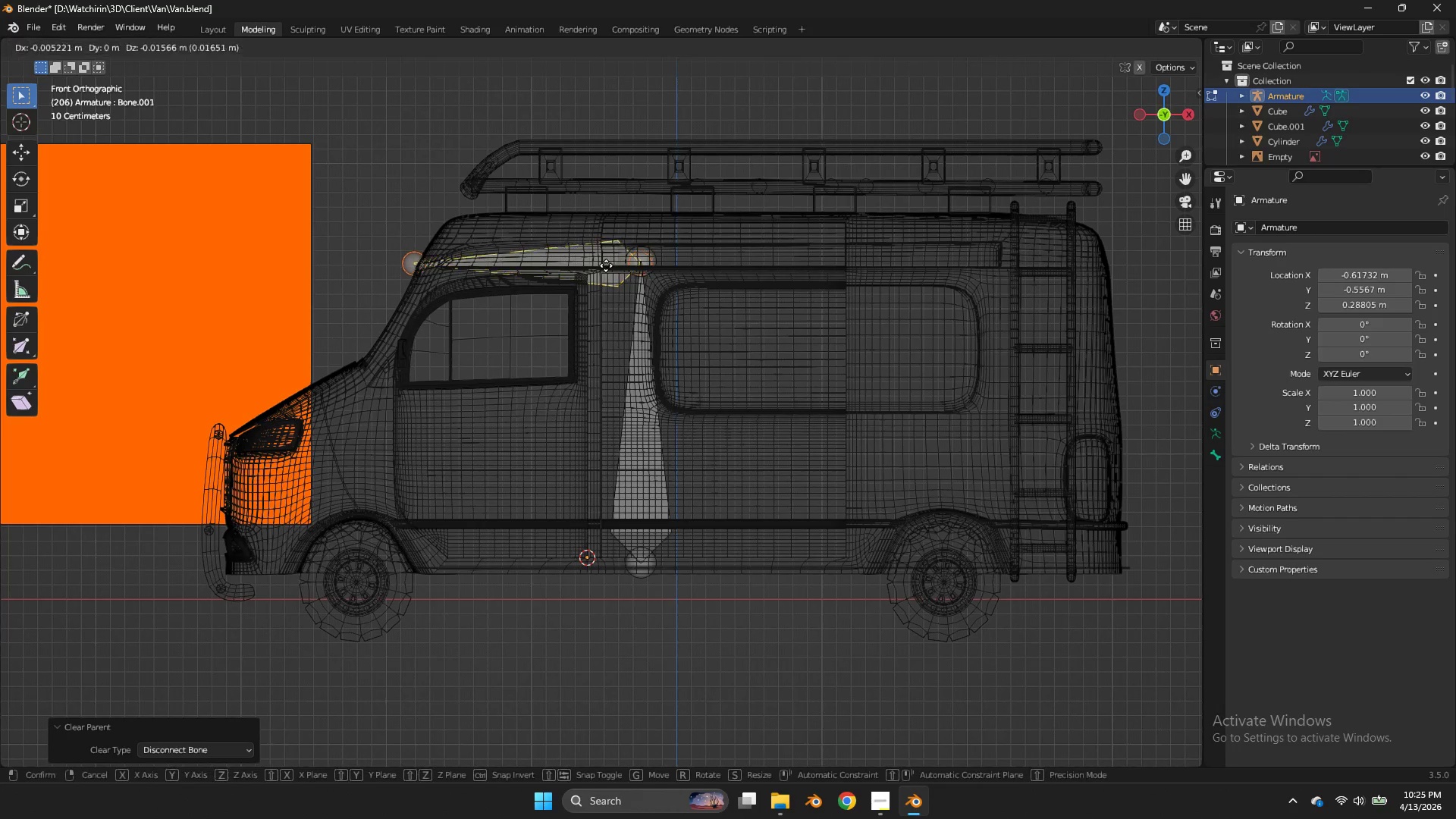 
key(G)
 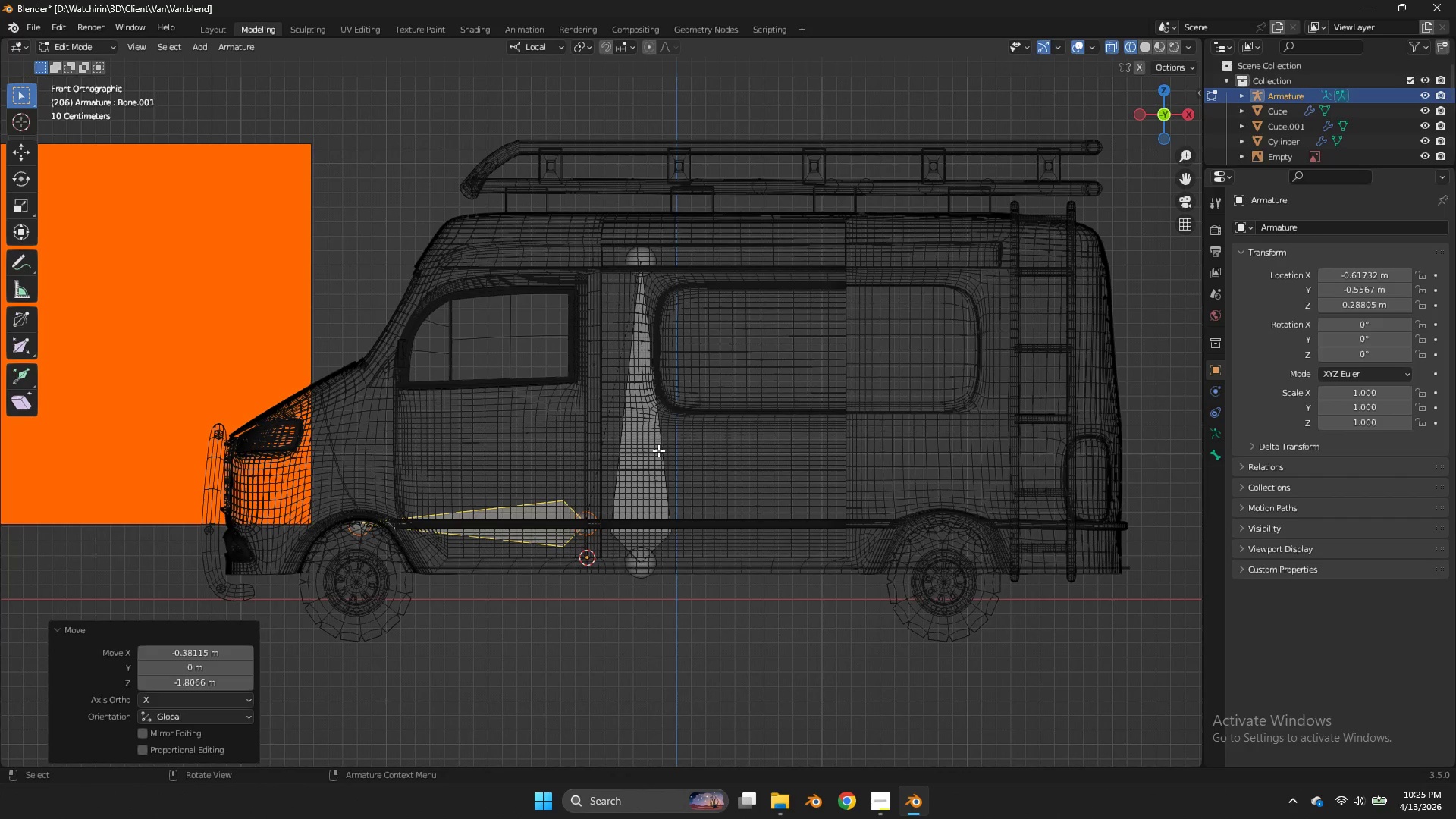 
key(R)
 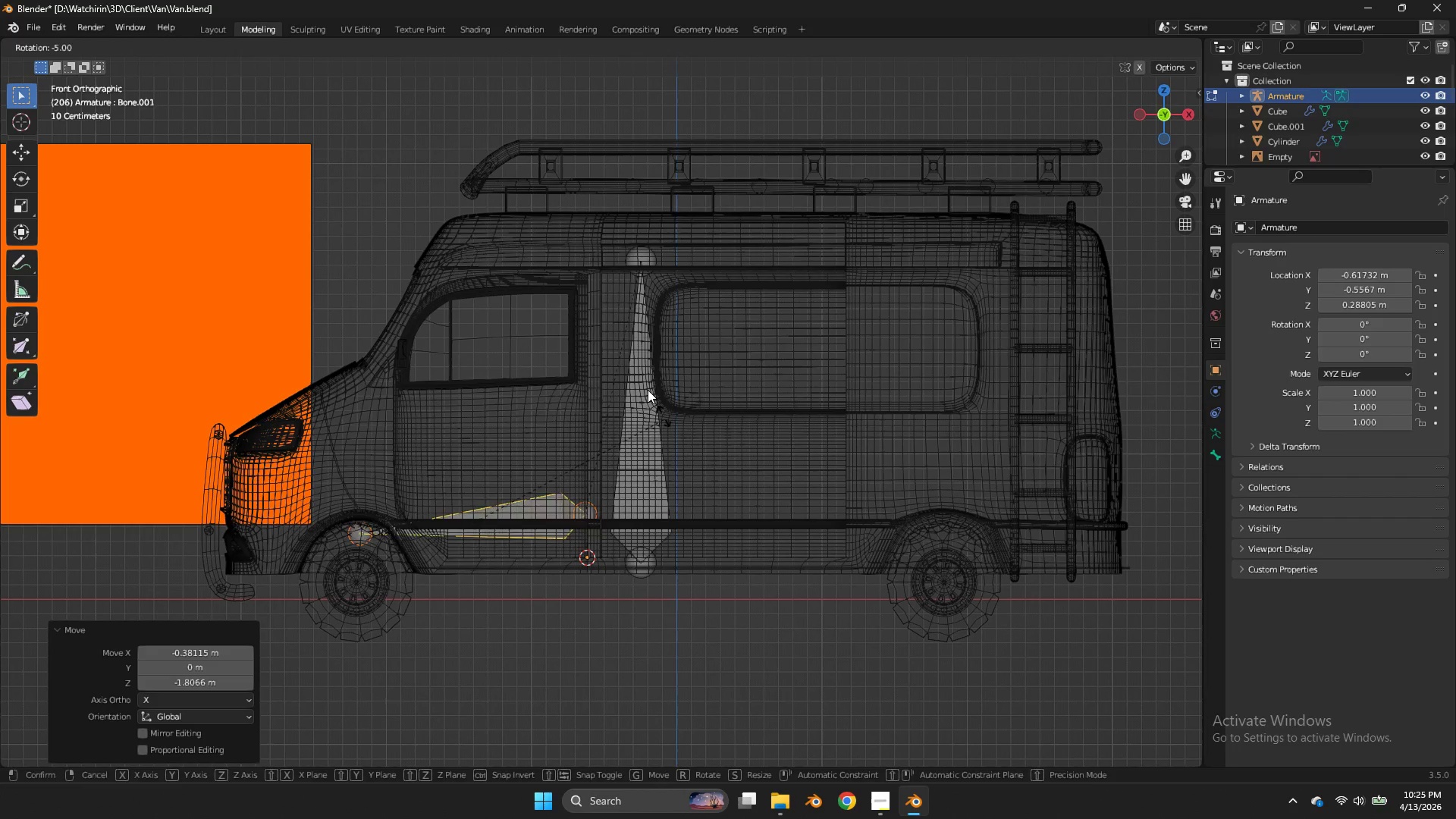 
hold_key(key=ControlLeft, duration=3.02)
double_click([140, 629])
 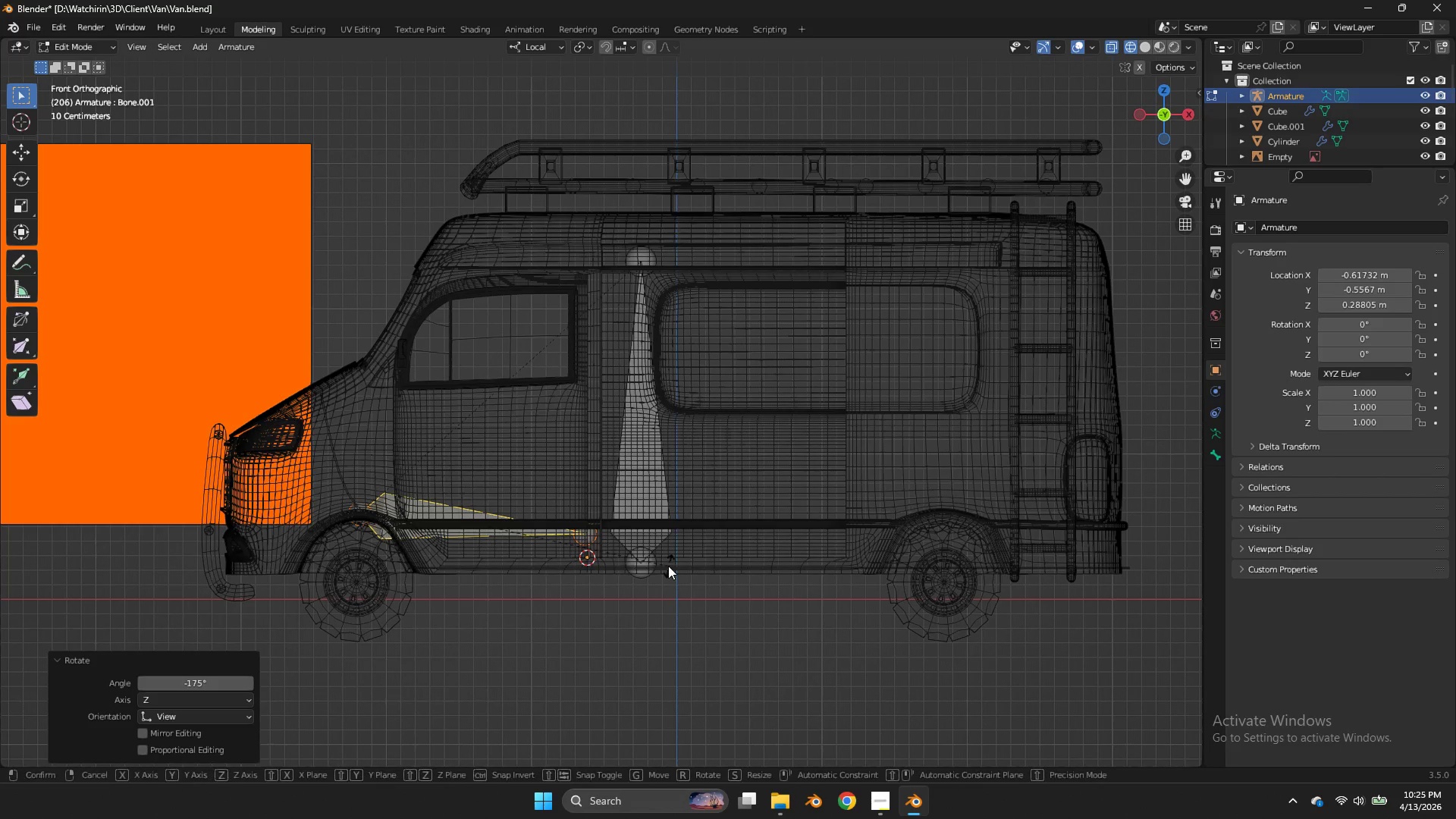 
key(R)
 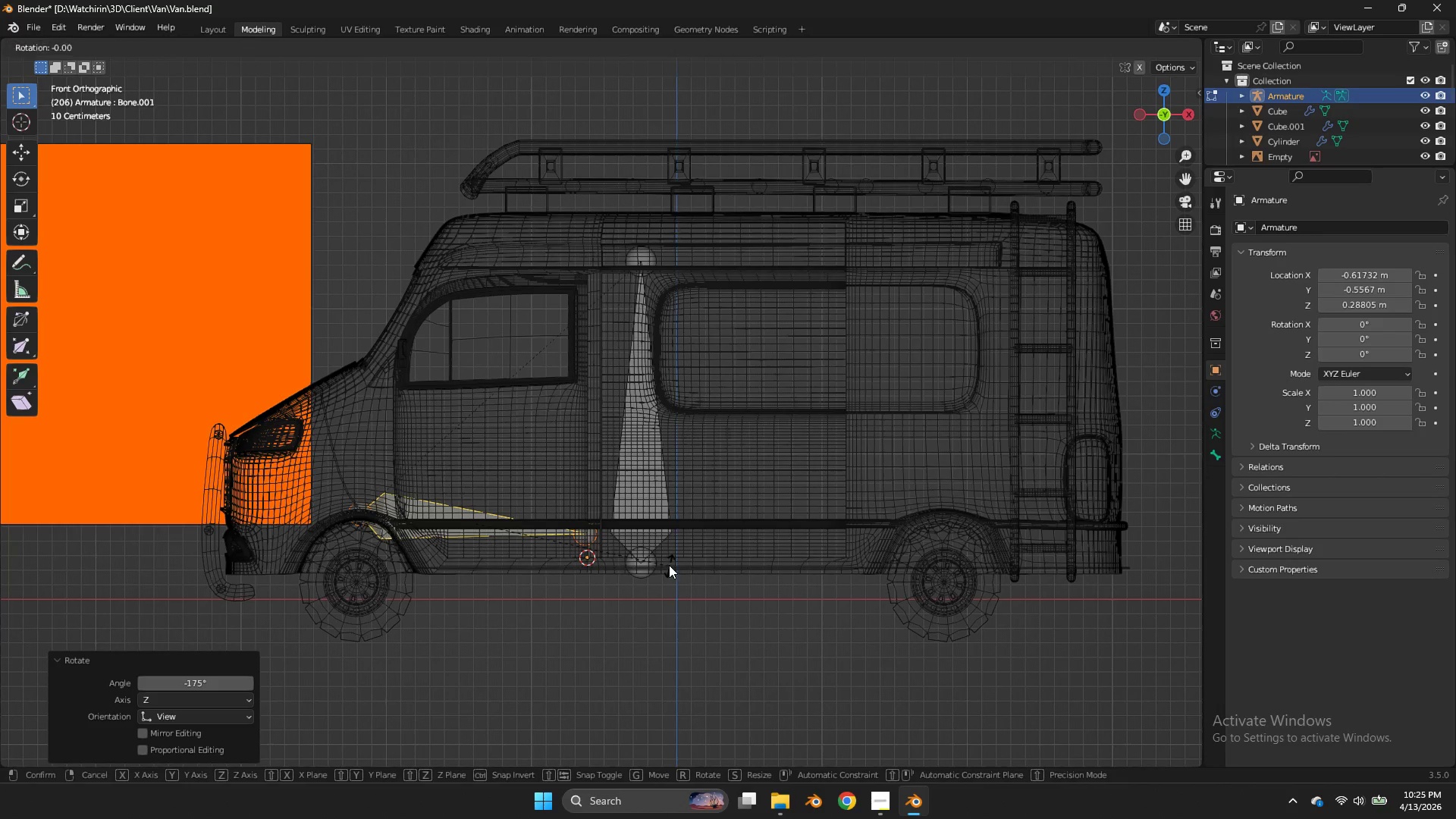 
hold_key(key=ControlLeft, duration=0.64)
double_click([678, 549])
 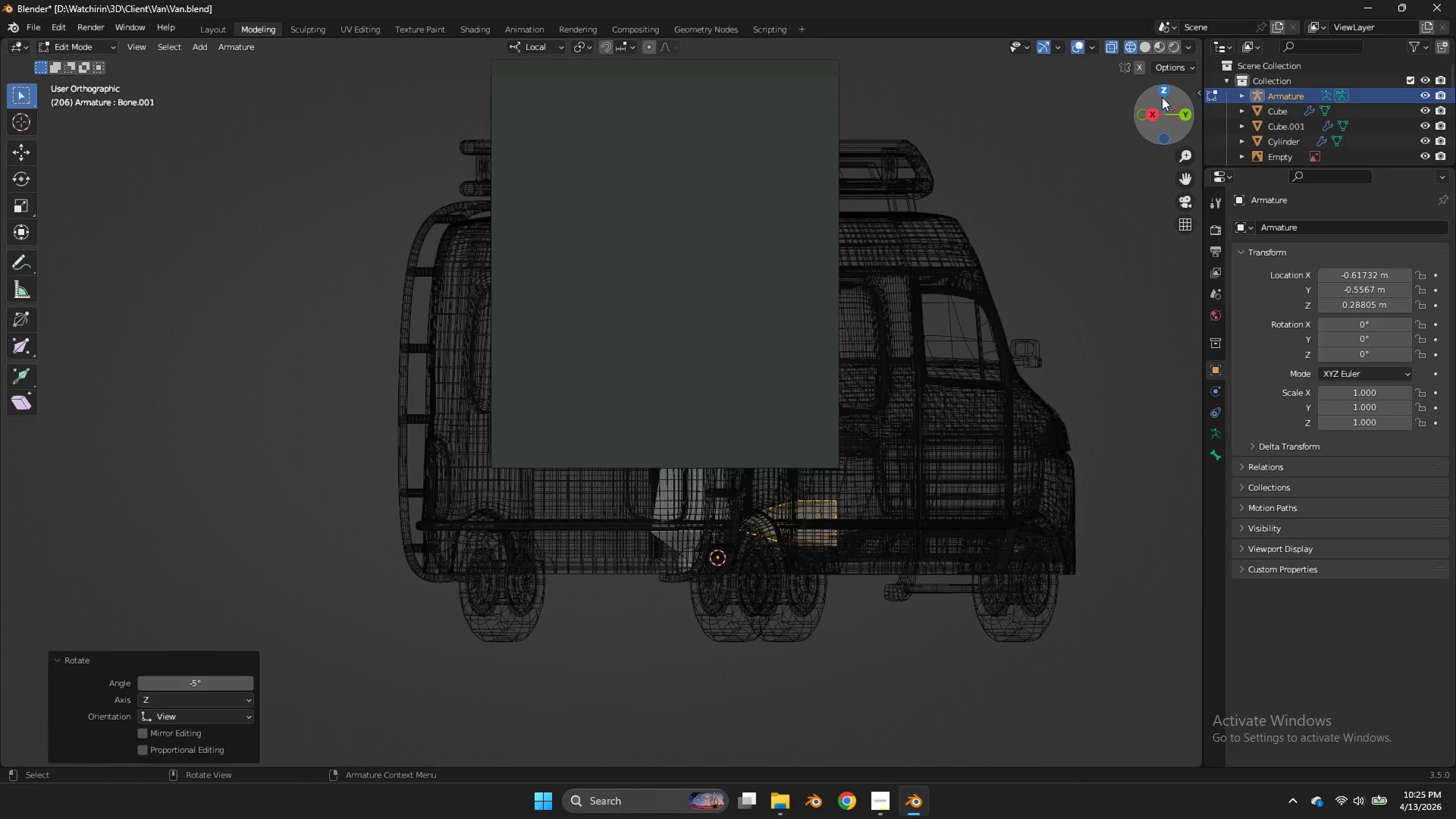 
double_click([1163, 91])
 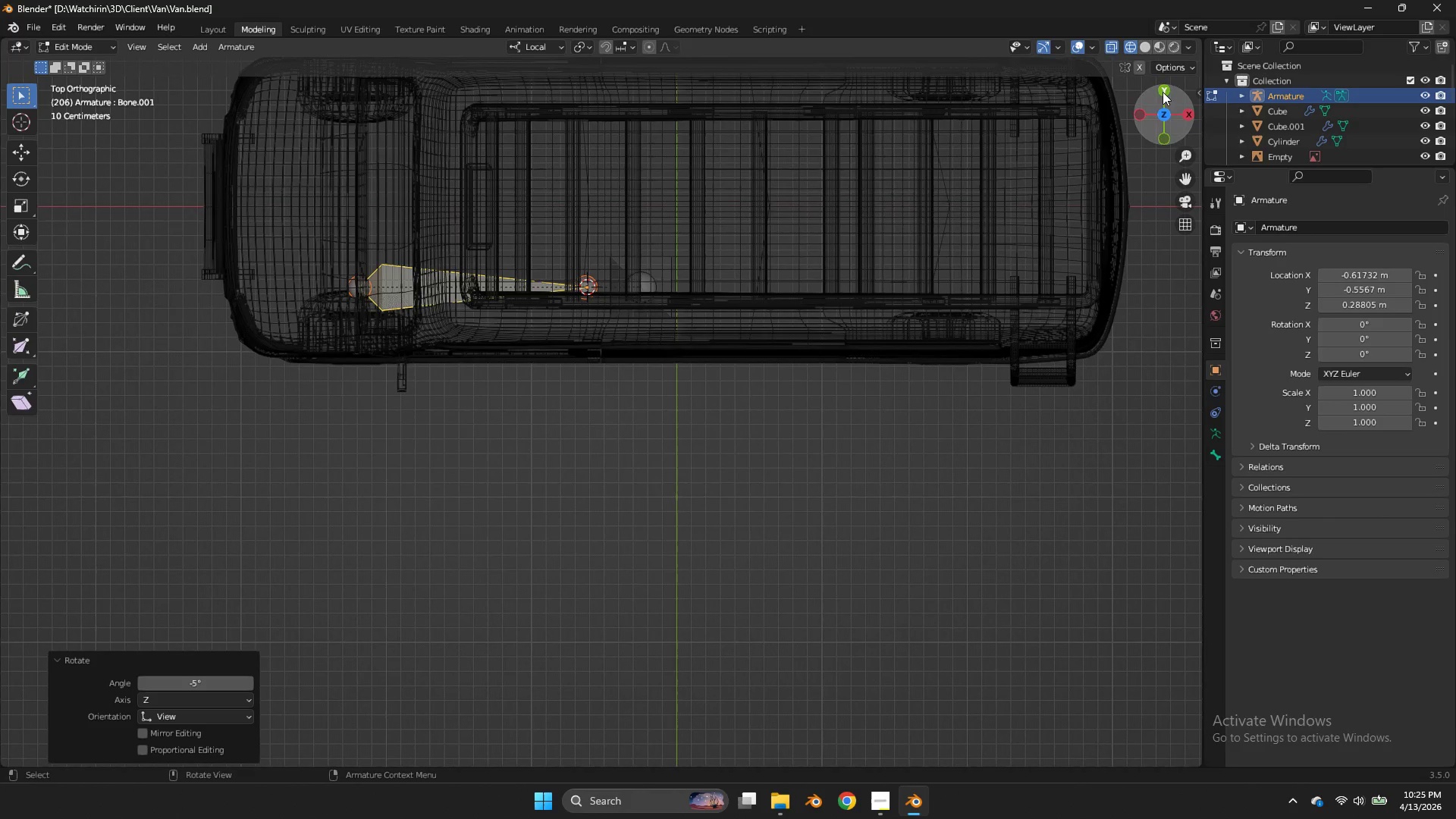 
triple_click([1163, 91])
 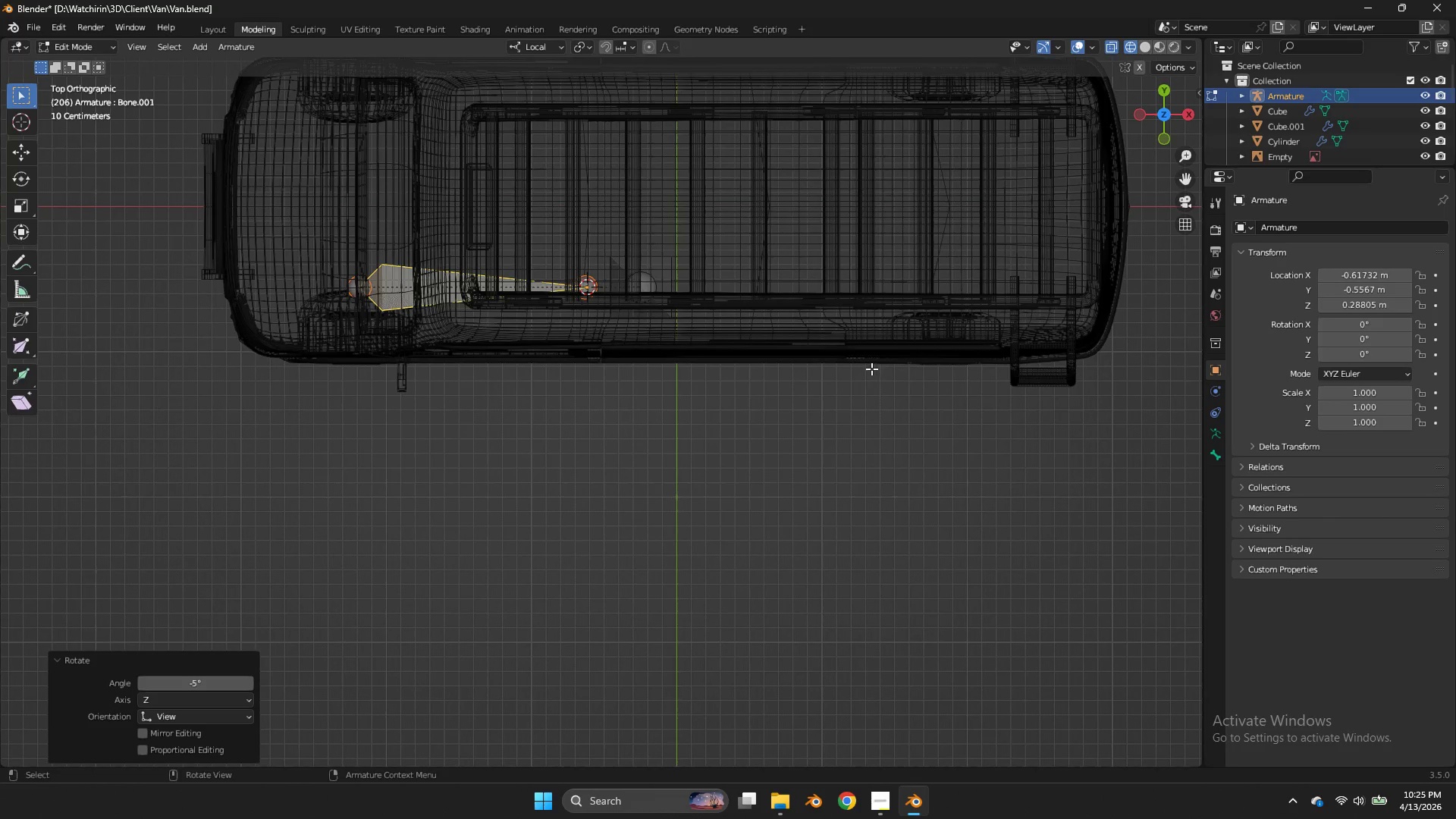 
key(G)
 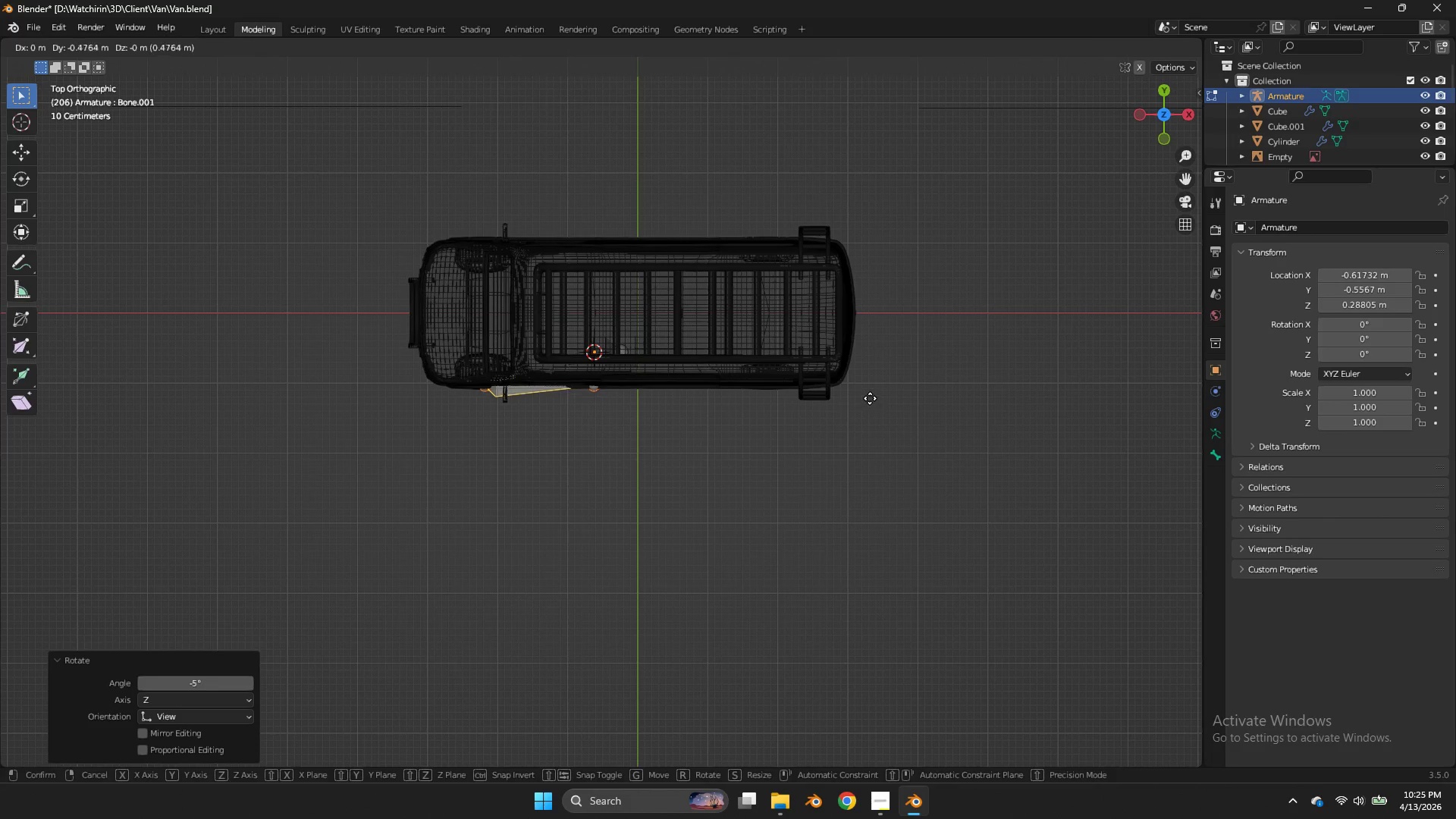 
left_click([870, 398])
 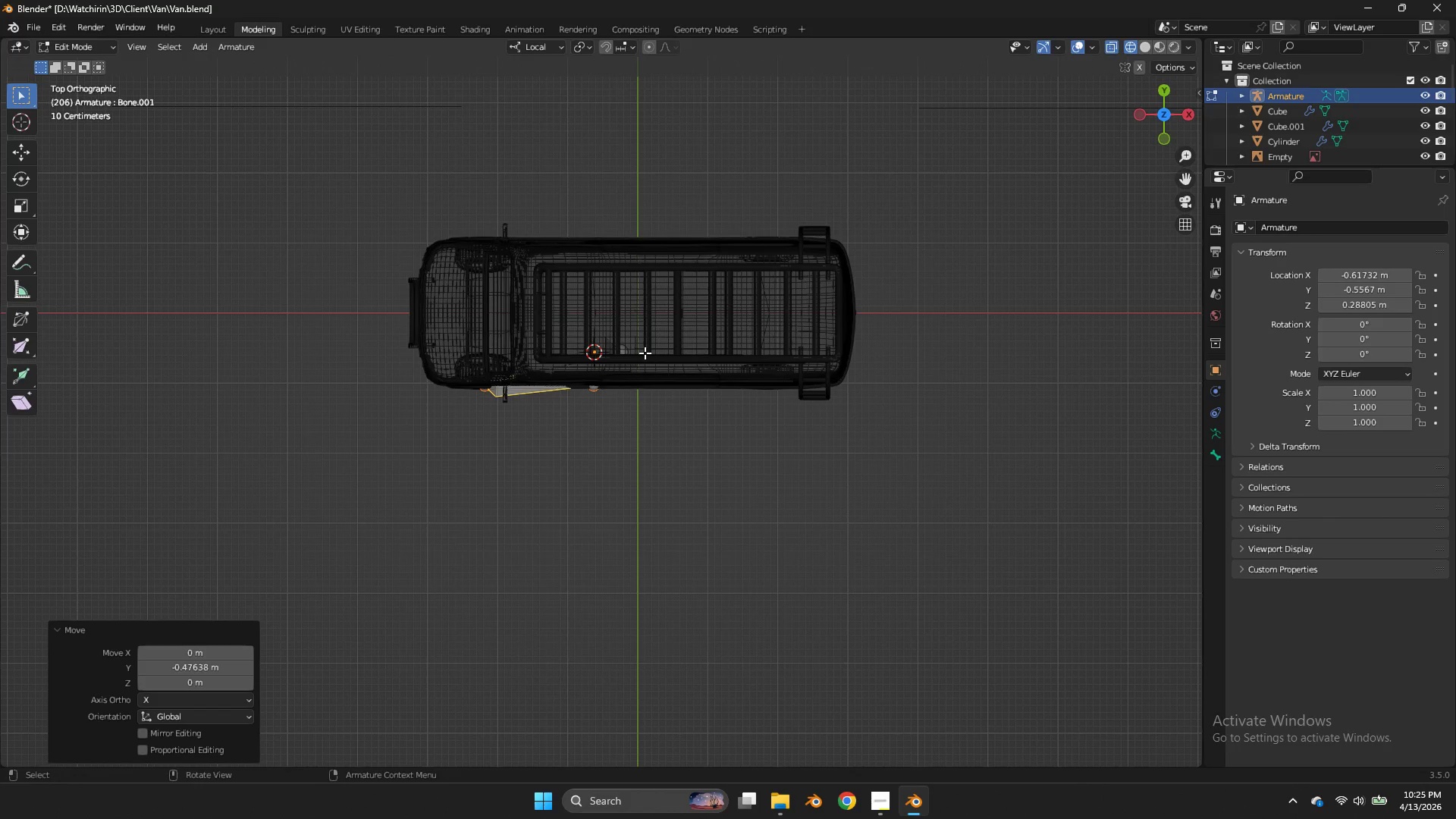 
left_click([645, 353])
 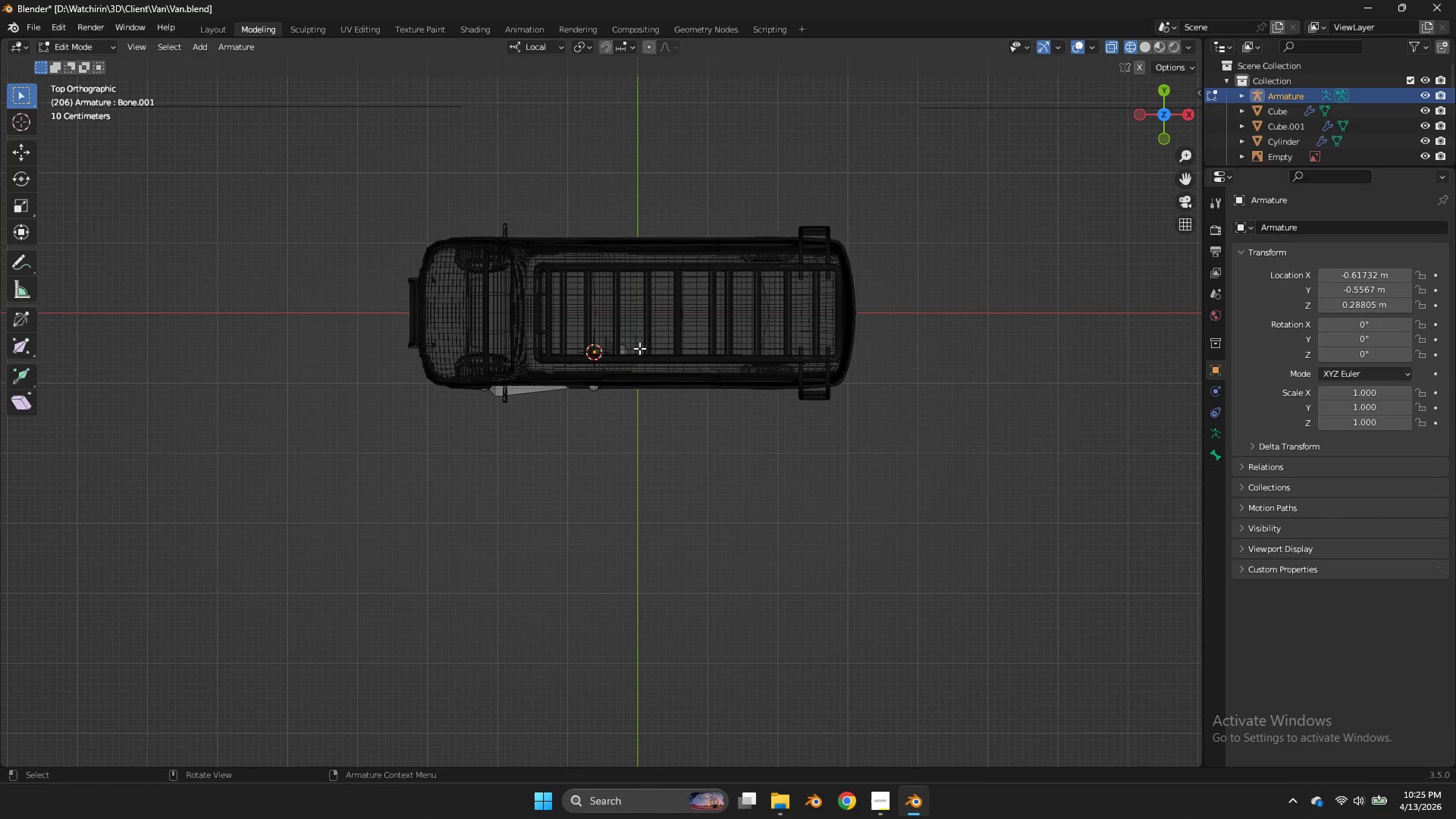 
scroll: coordinate [870, 365], scroll_direction: down, amount: 4.0
 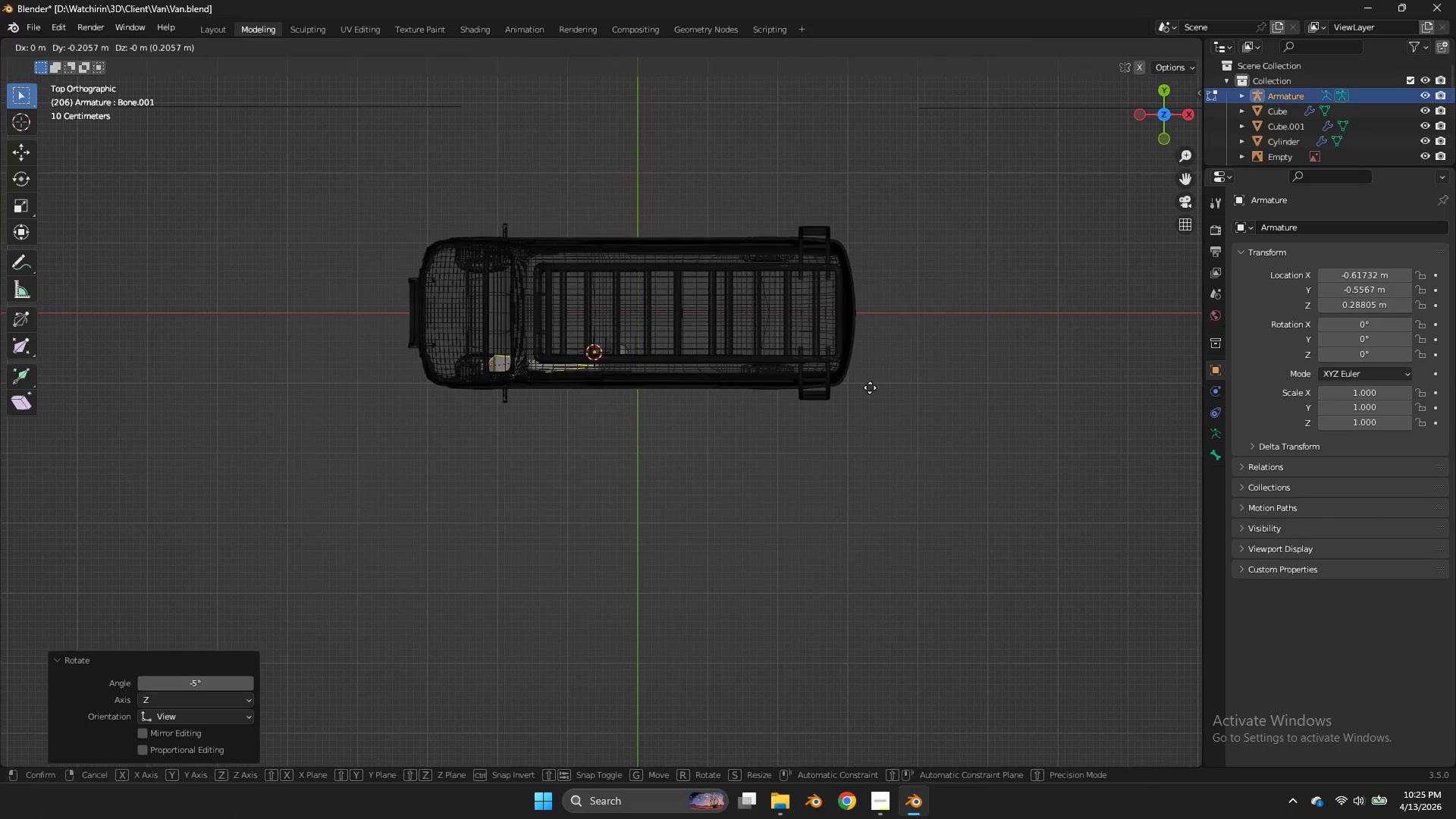 
double_click([639, 348])
 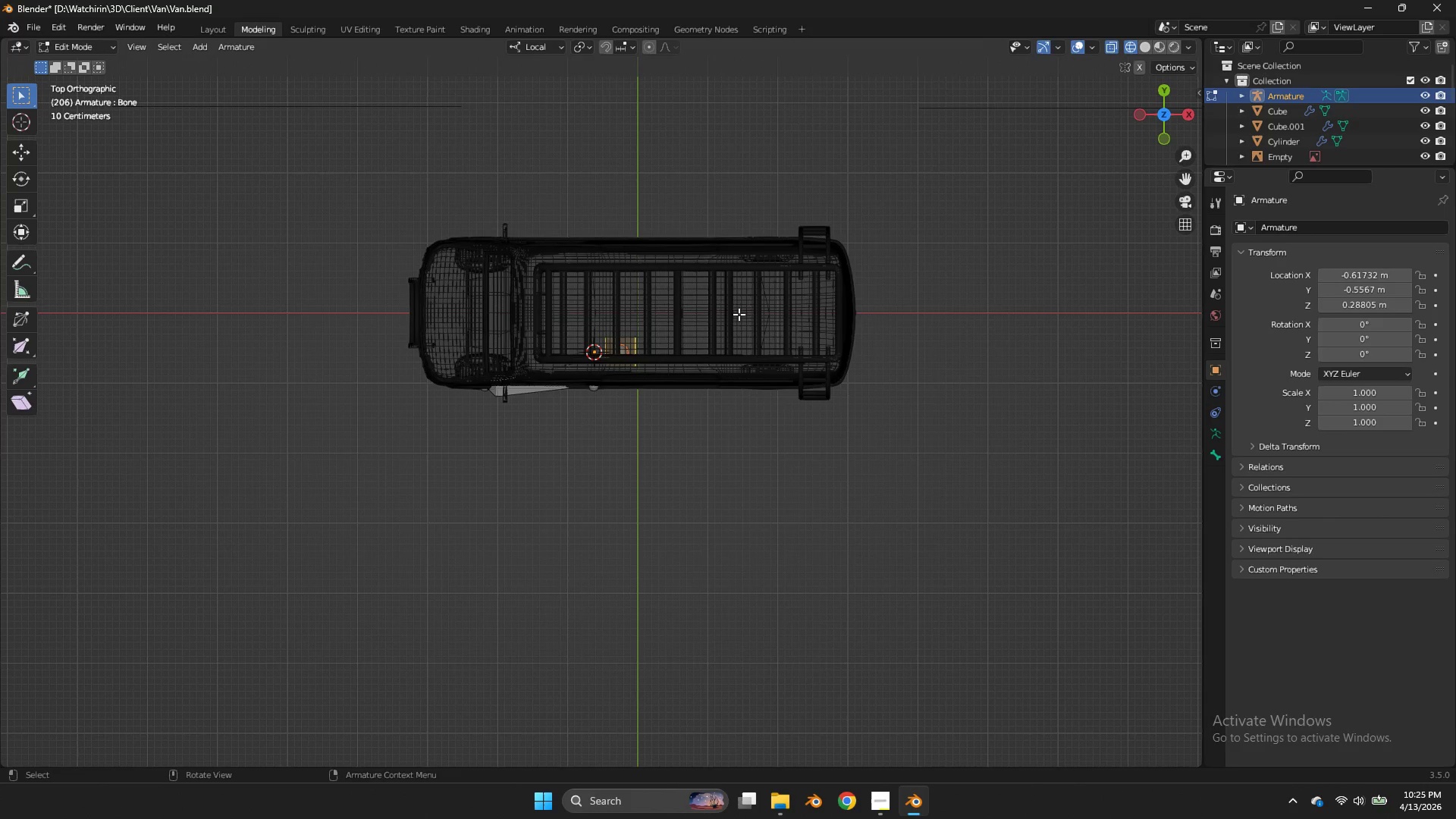 
key(Tab)
 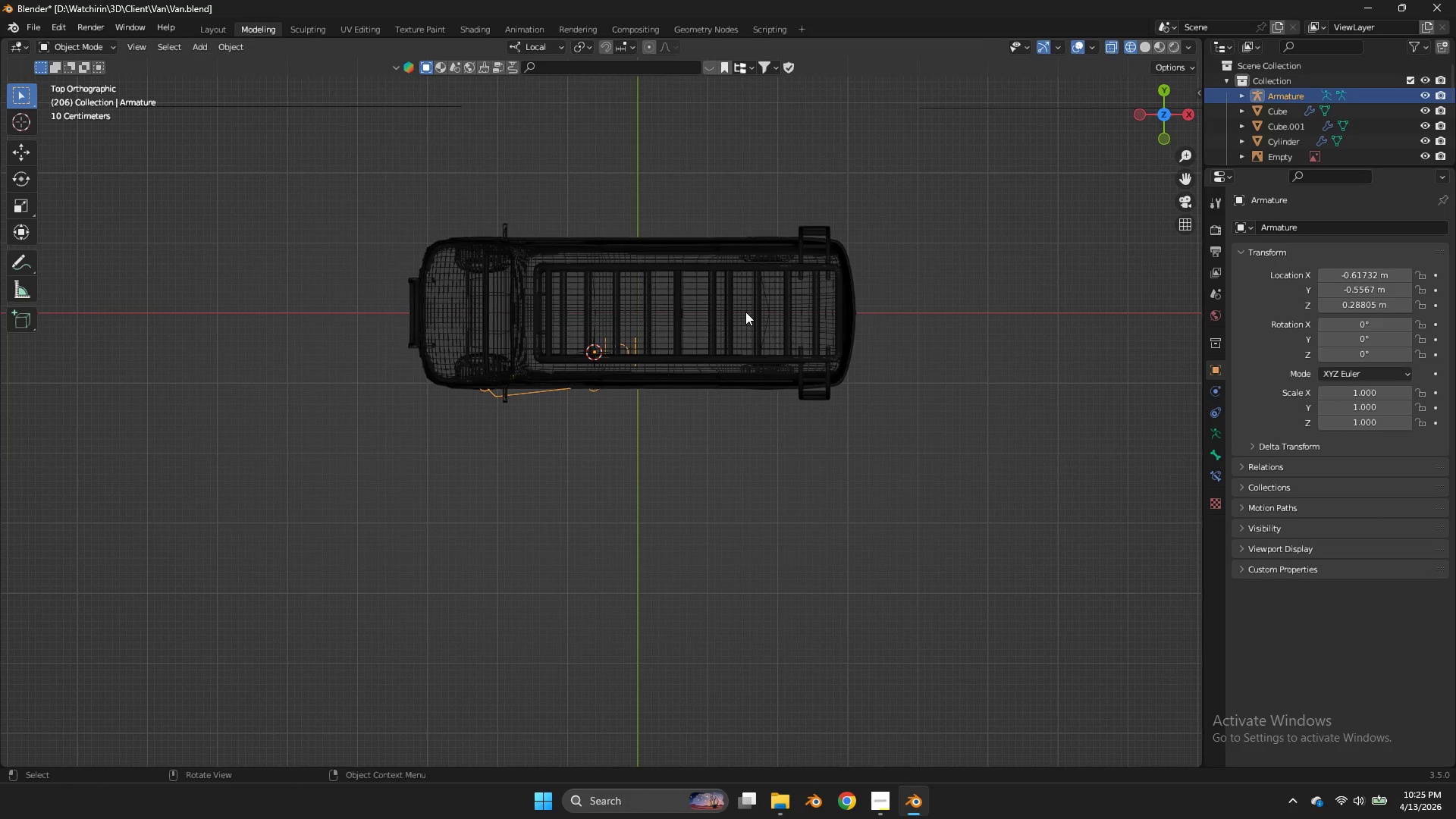 
hold_key(key=ShiftLeft, duration=0.8)
 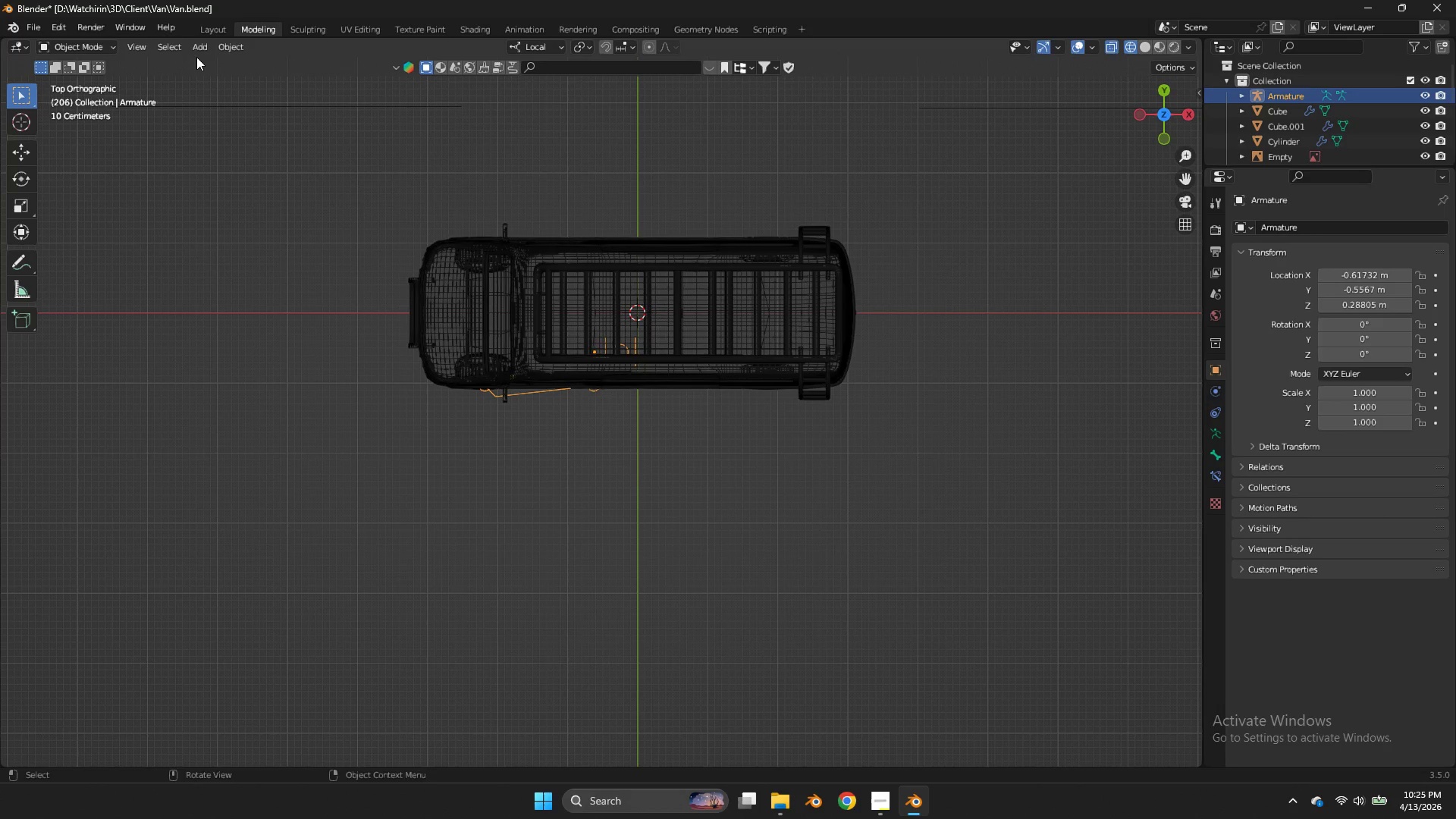 
hold_key(key=S, duration=0.72)
 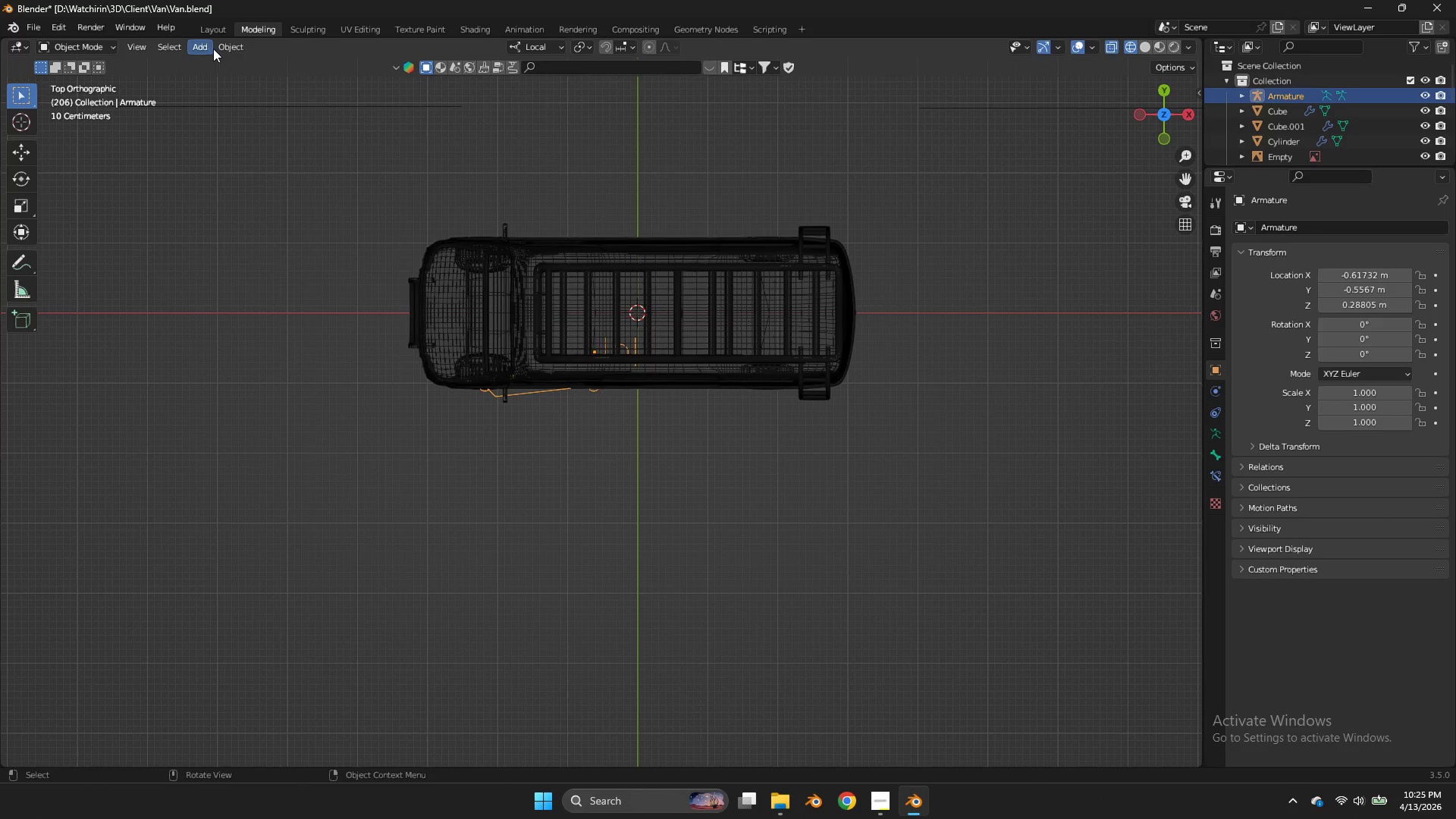 
double_click([213, 49])
 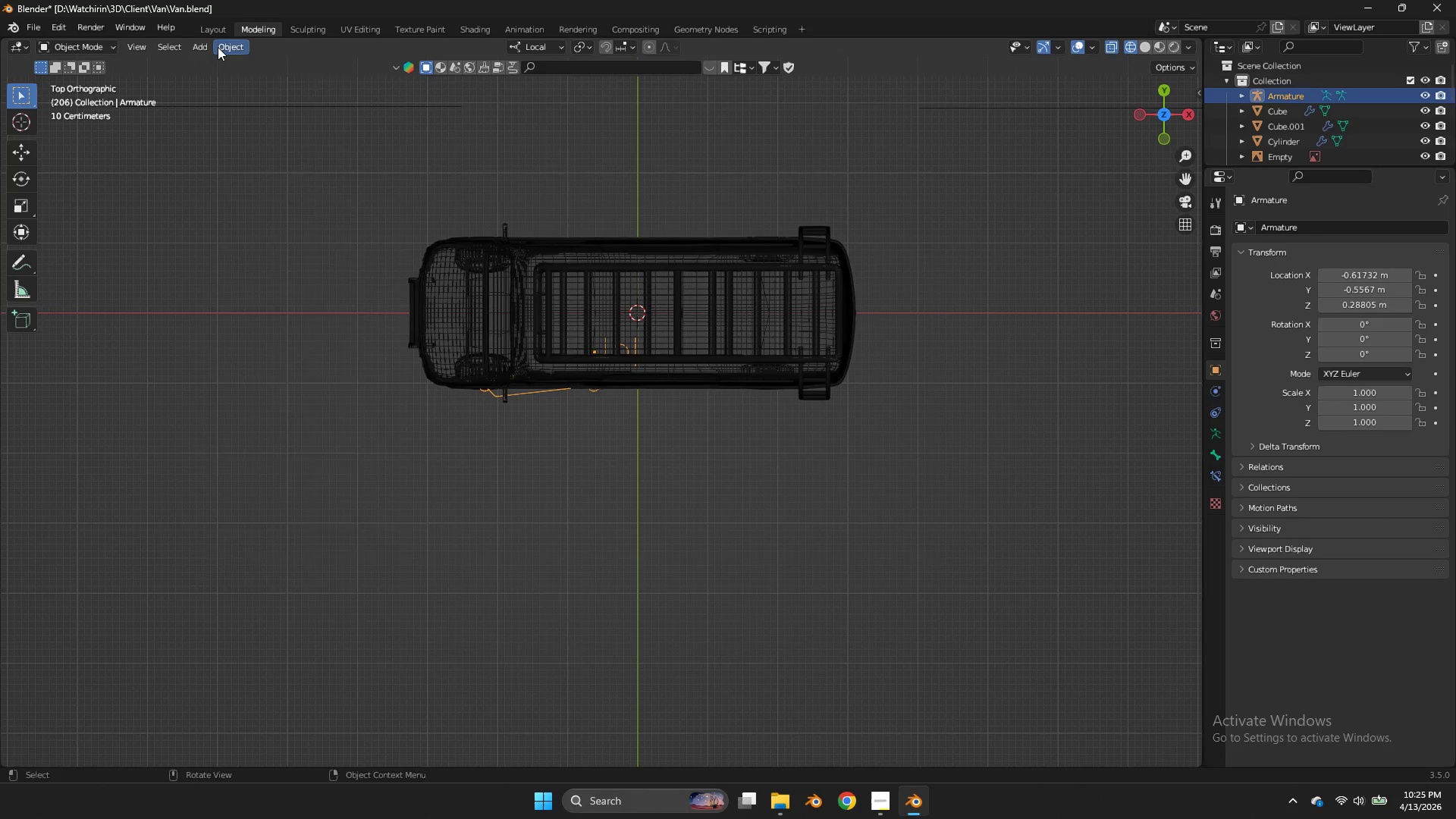 
triple_click([218, 47])
 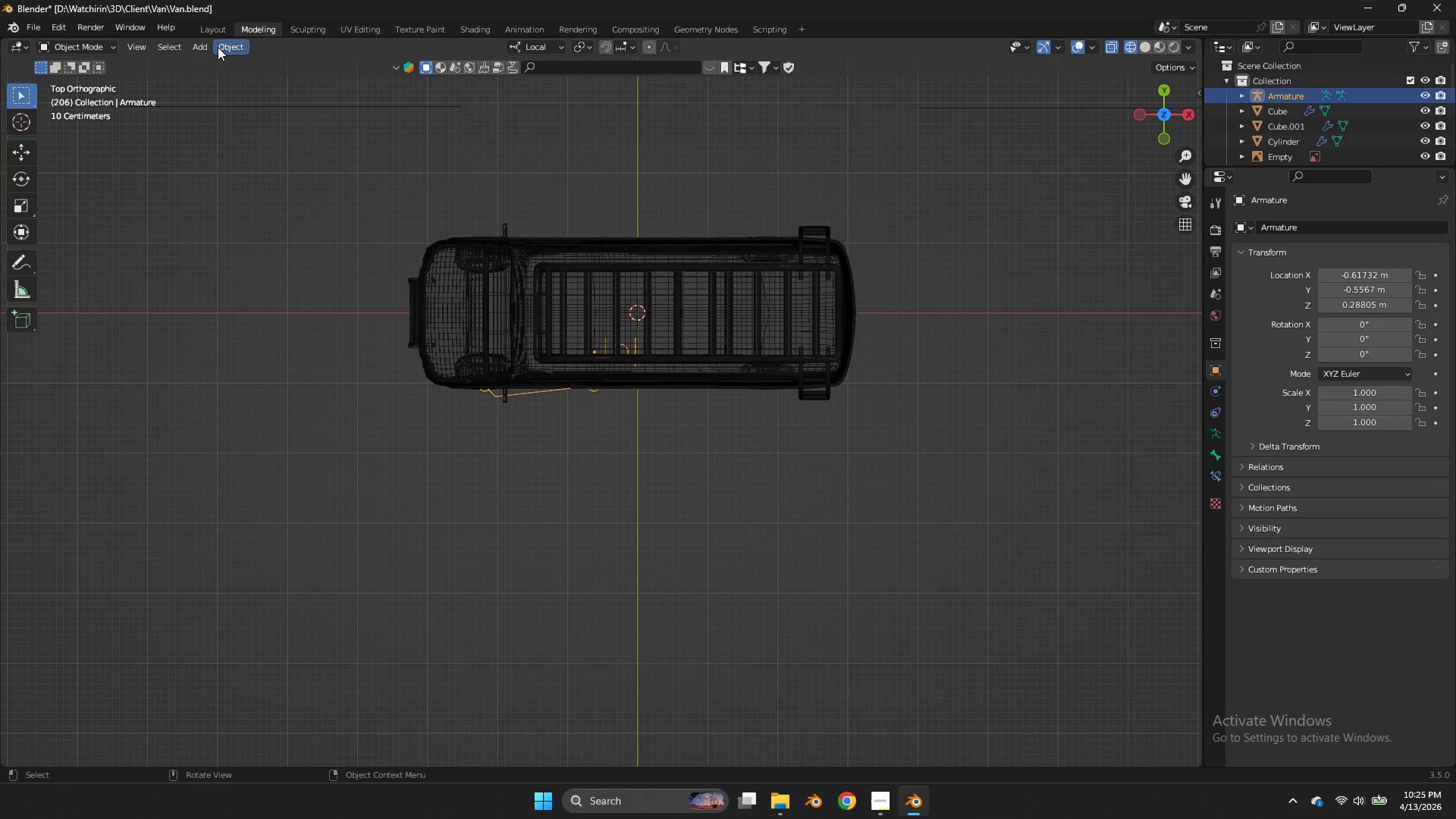 
triple_click([218, 47])
 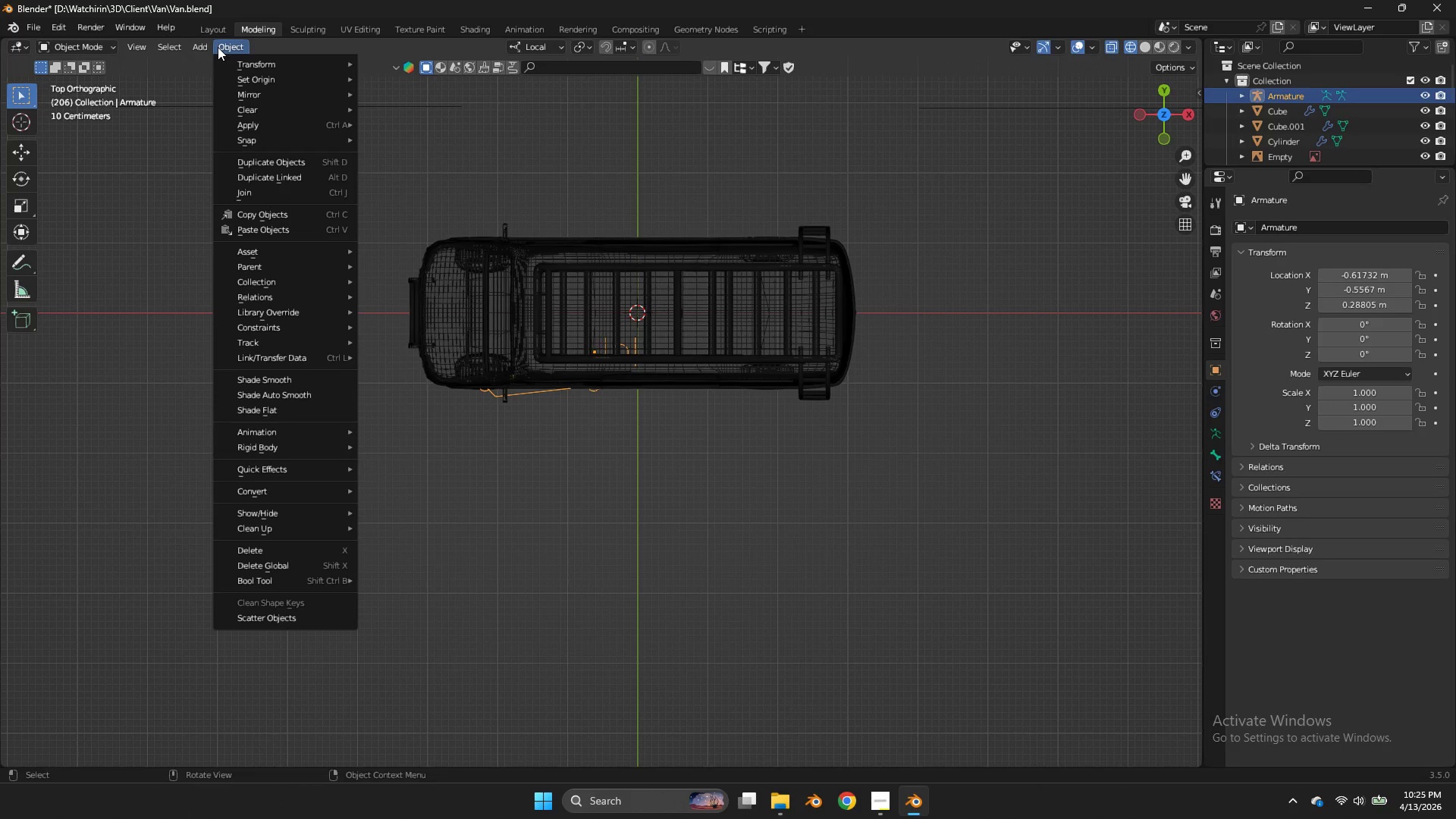 
triple_click([218, 47])
 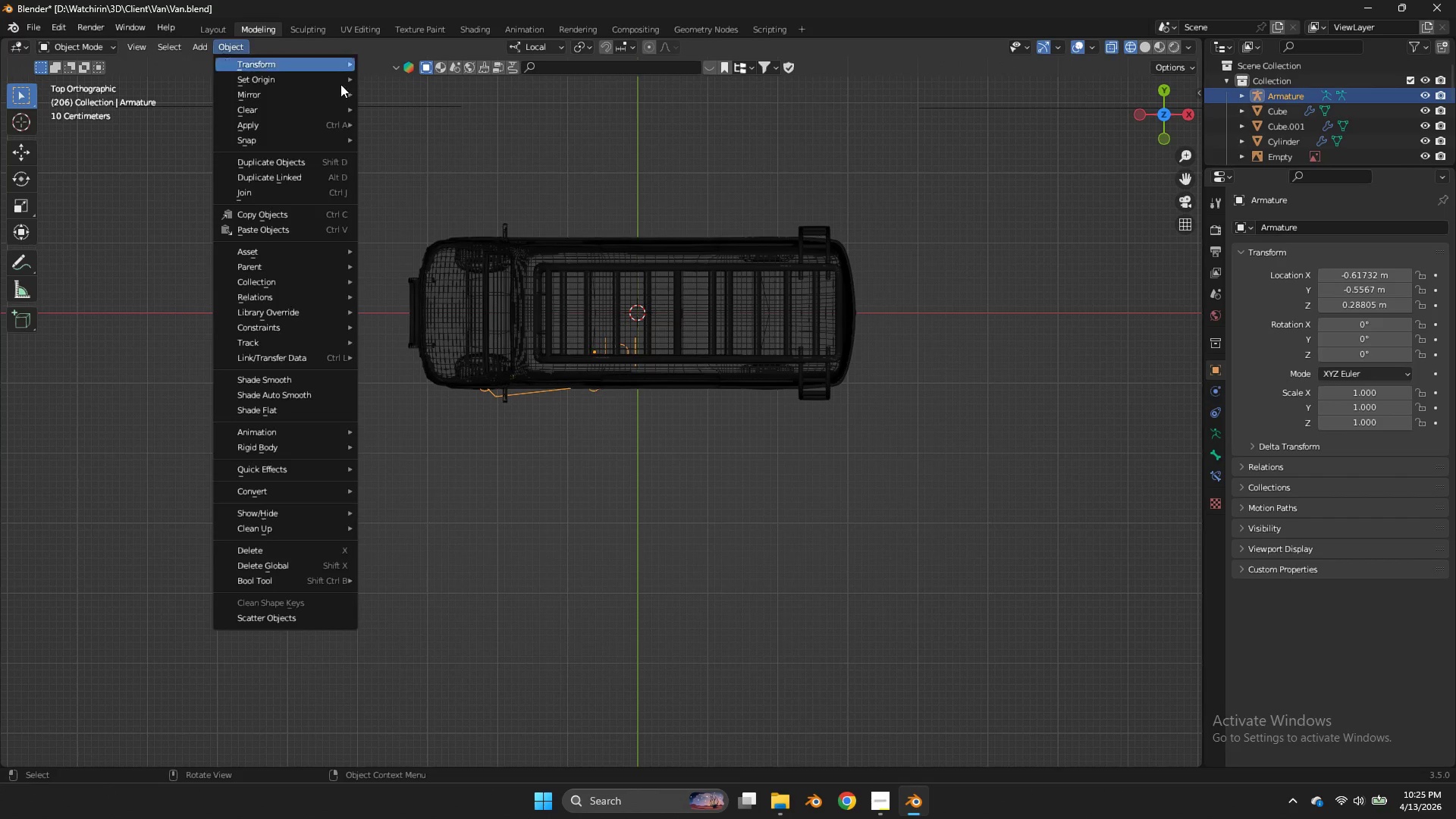 
hold_key(key=S, duration=1.51)
 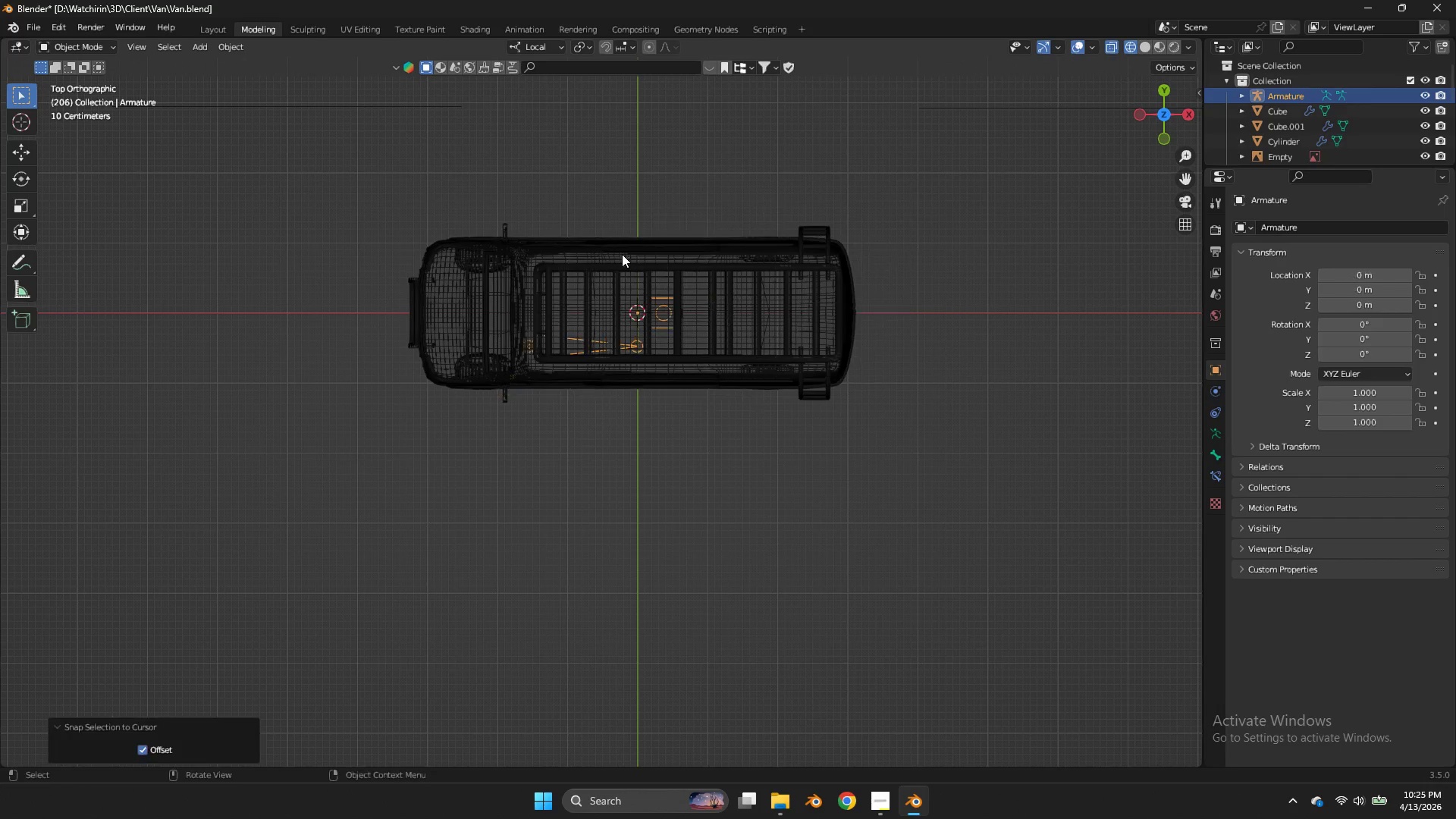 
type(SS)
key(Tab)
 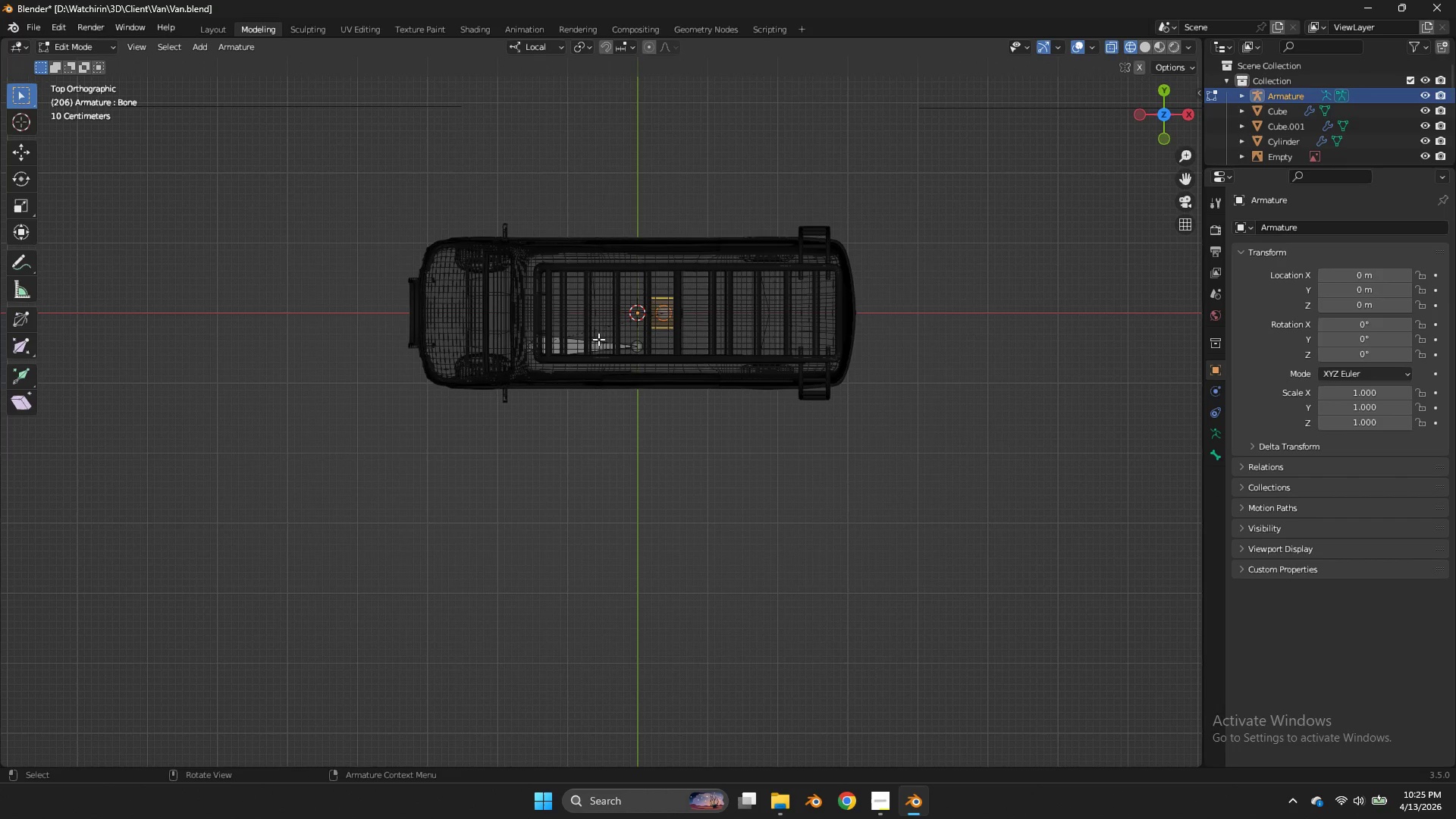 
left_click([592, 338])
 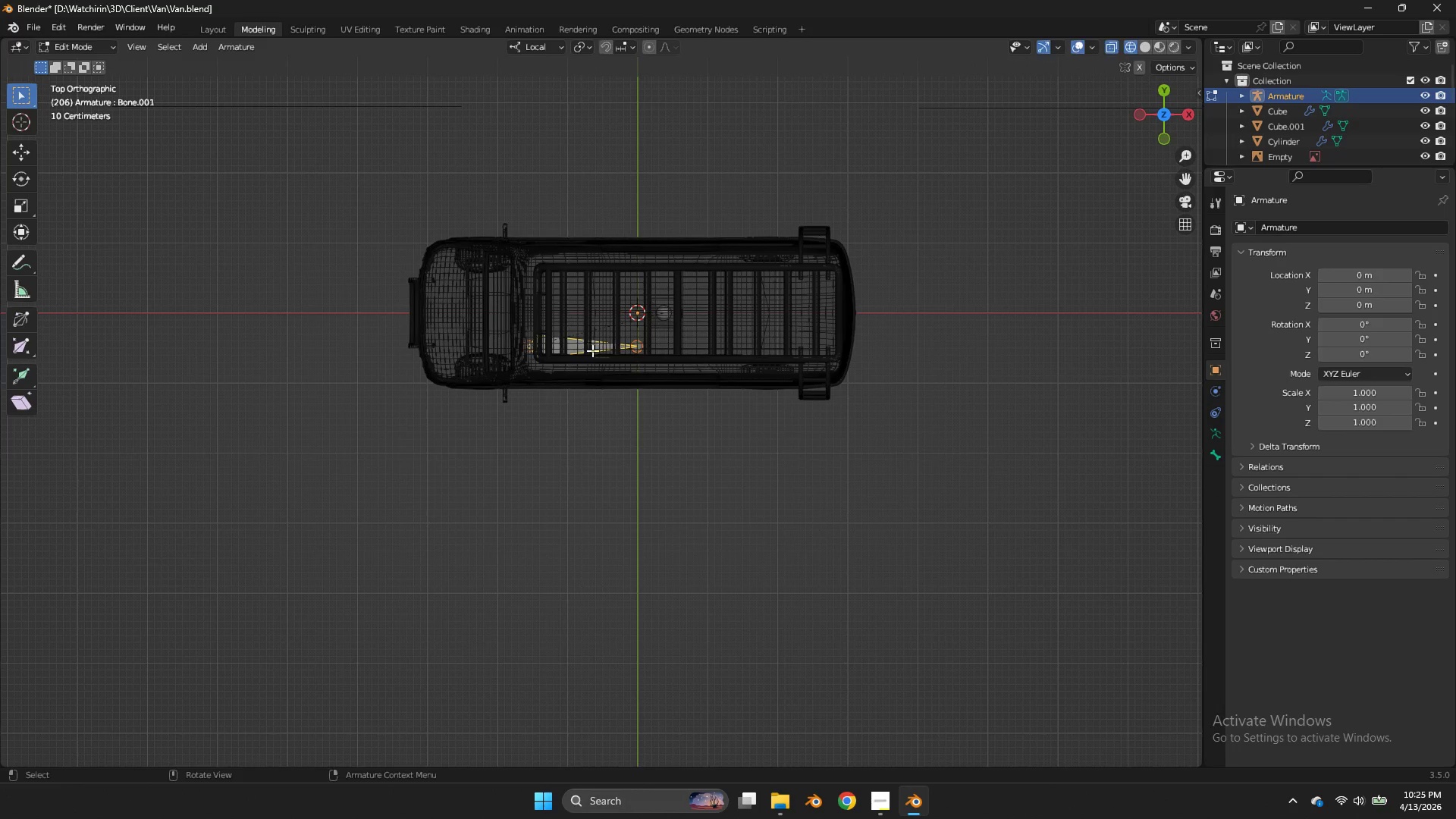 
key(G)
 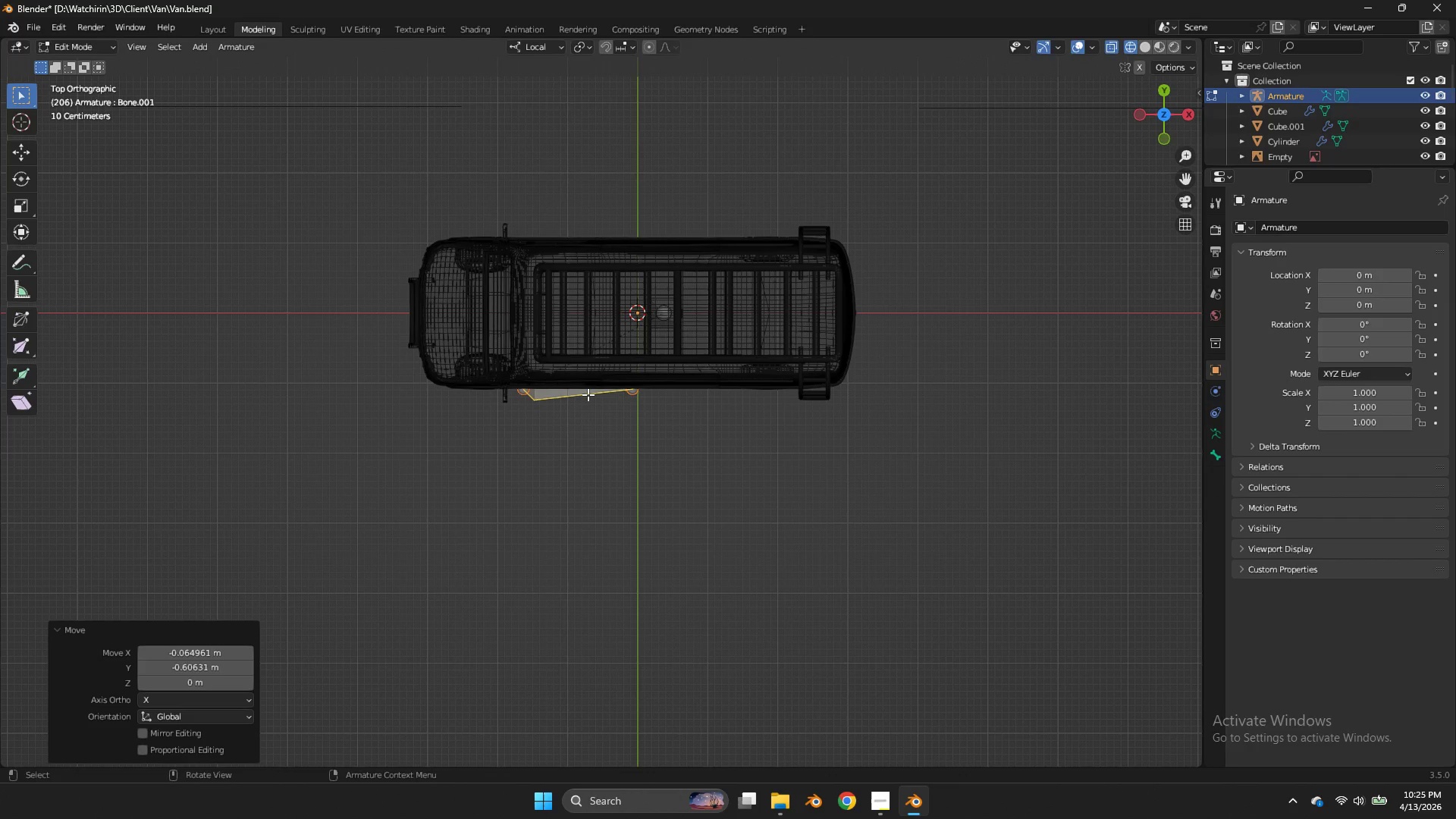 
left_click([588, 394])
 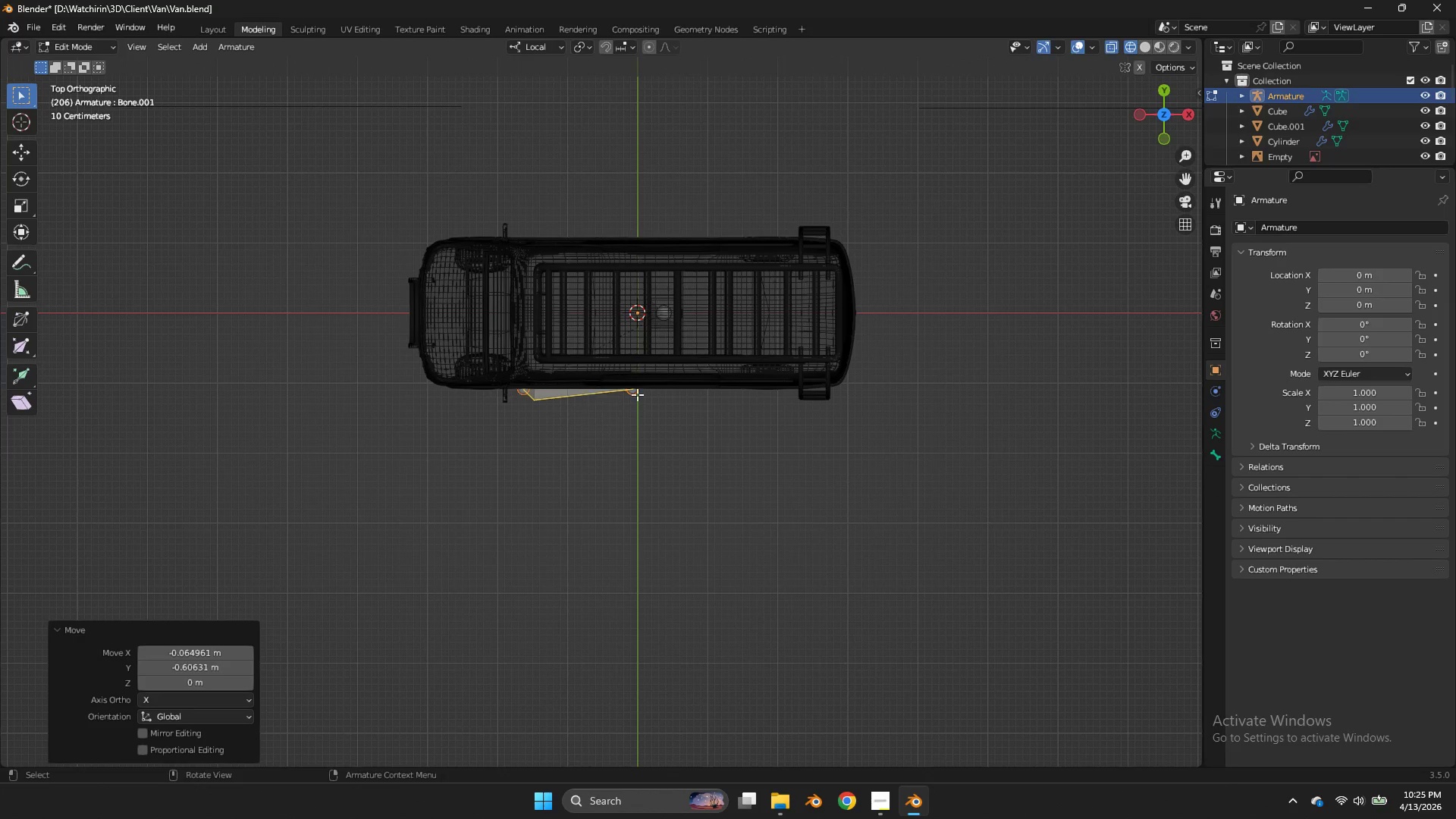 
key(Z)
 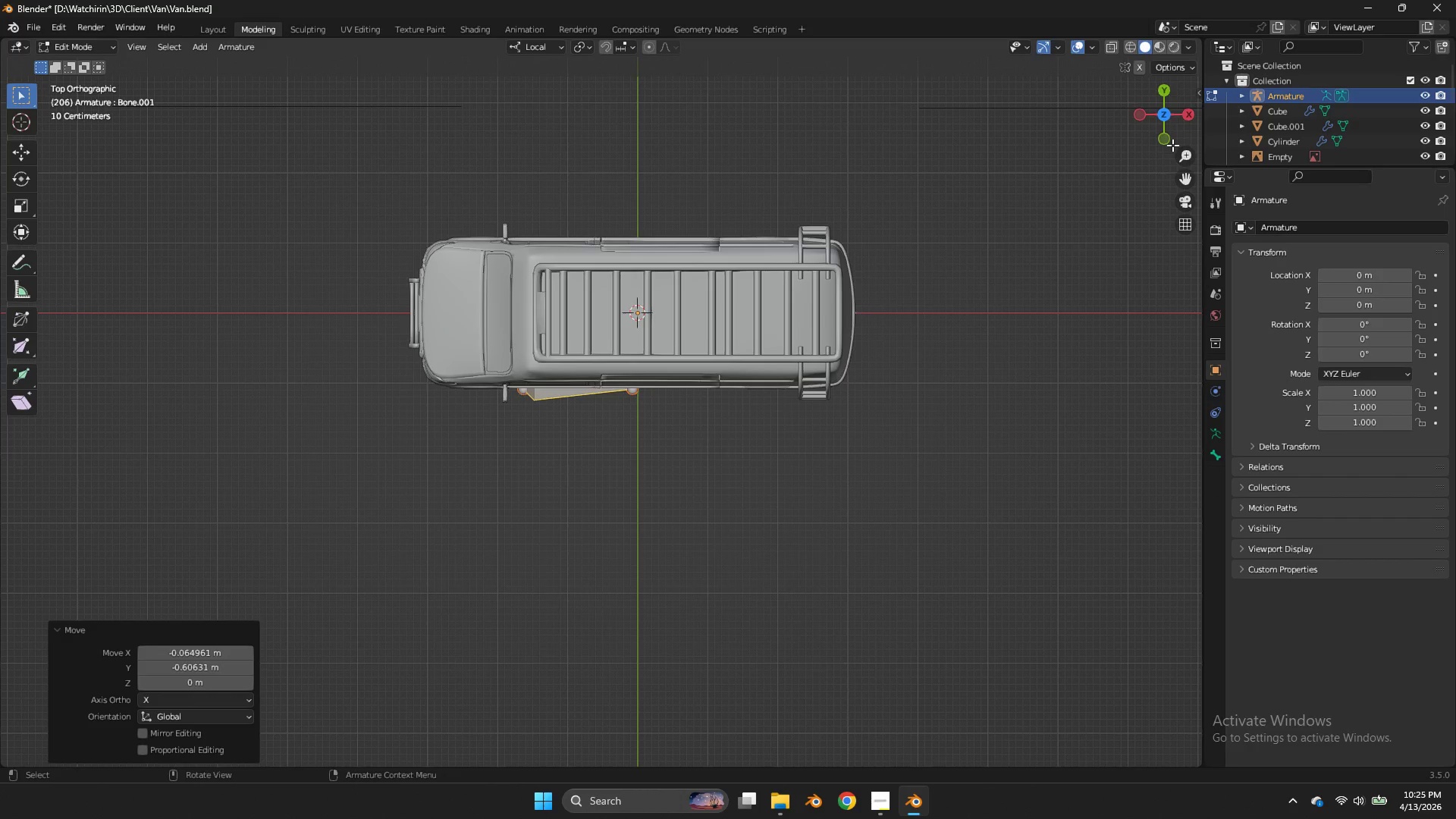 
left_click([1170, 143])
 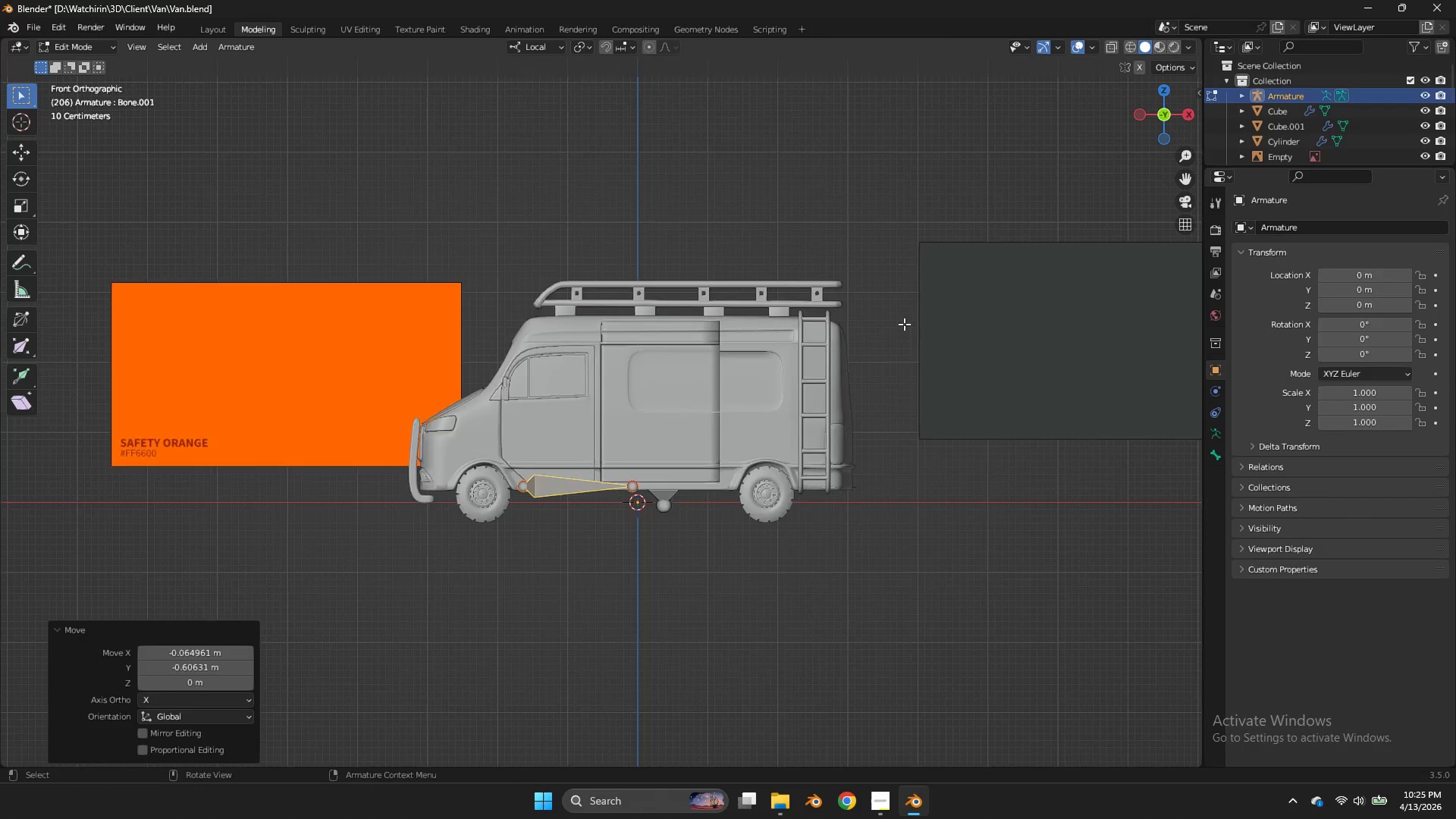 
type(gz)
 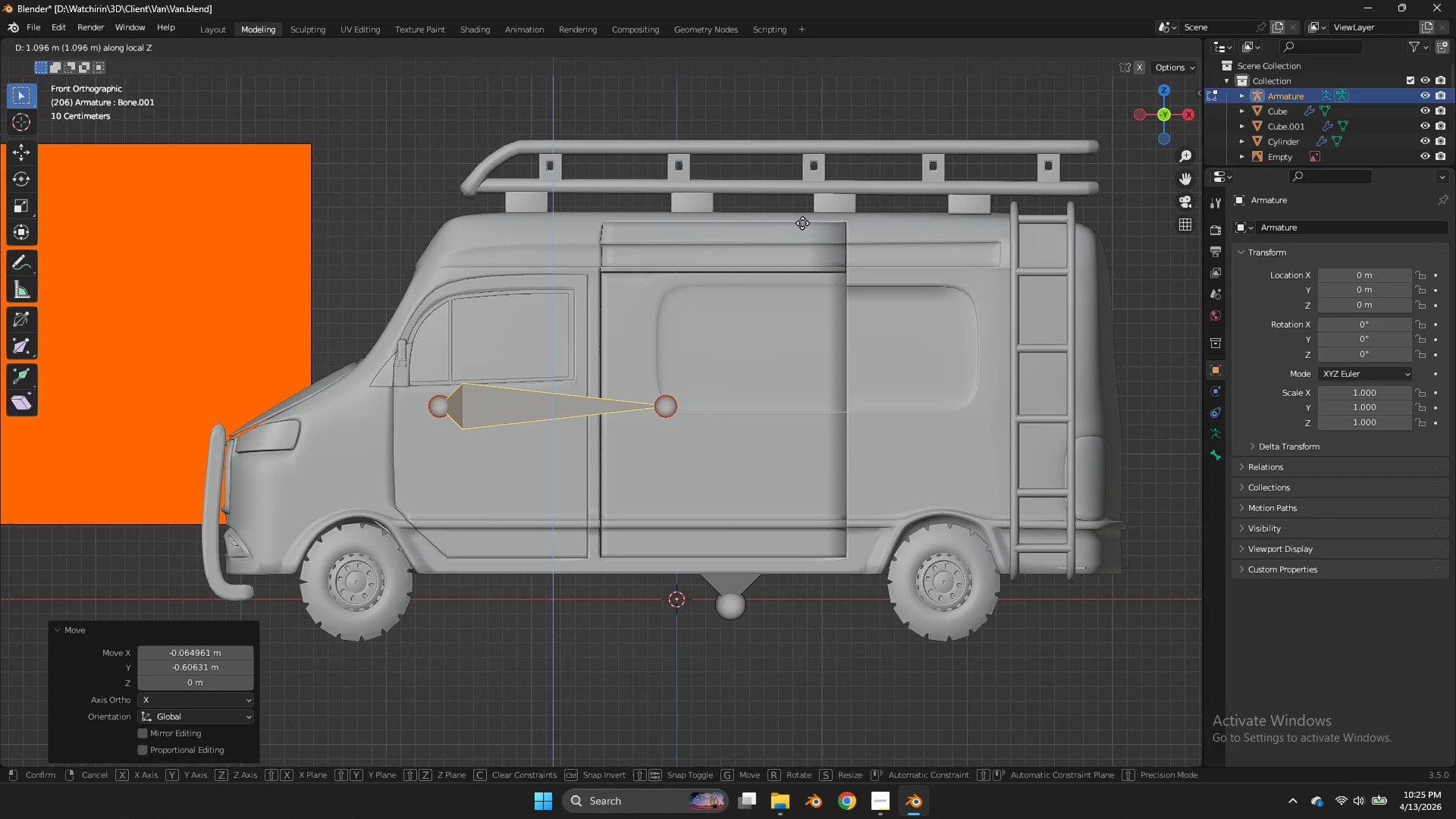 
left_click([802, 223])
 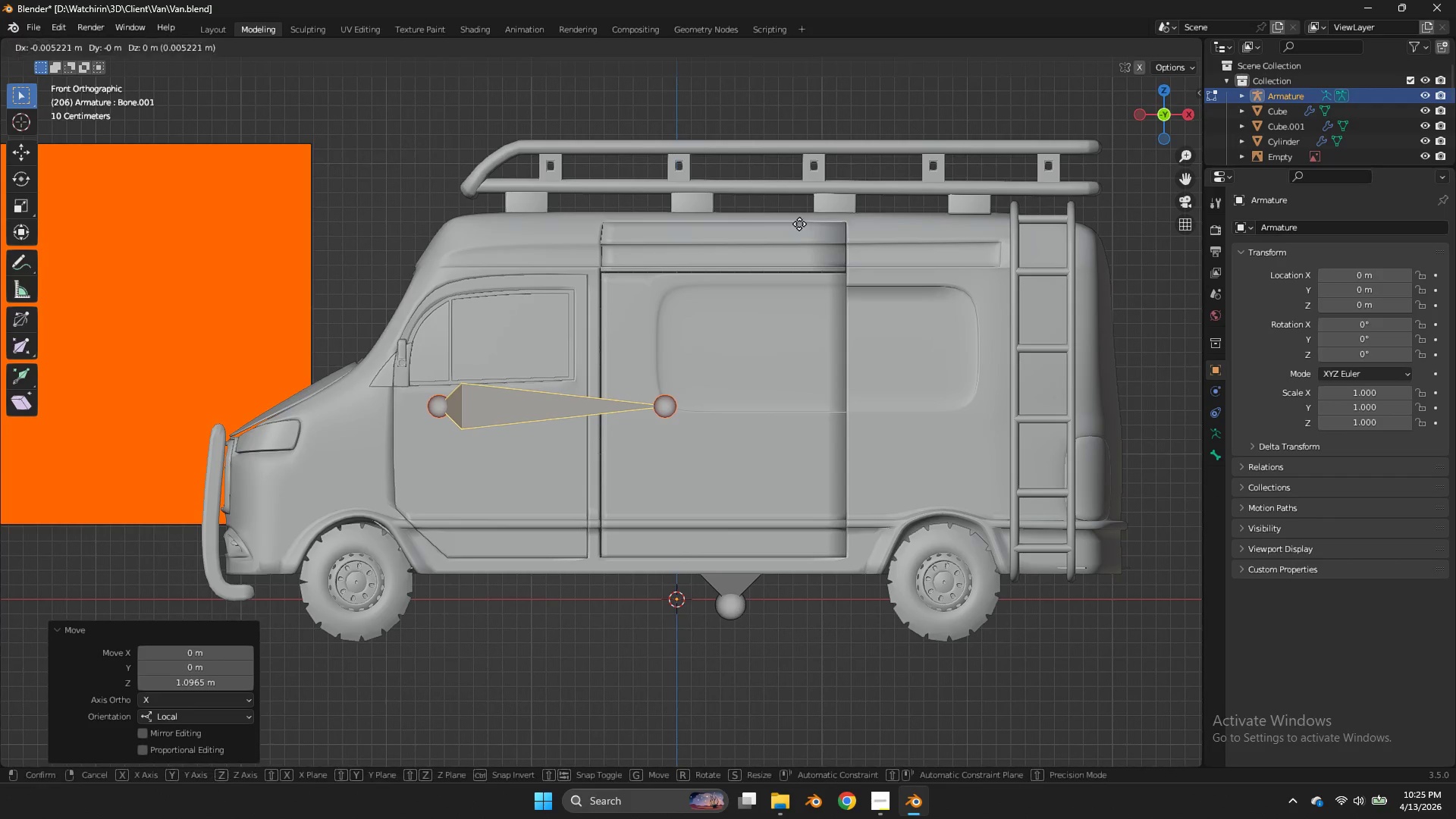 
key(G)
 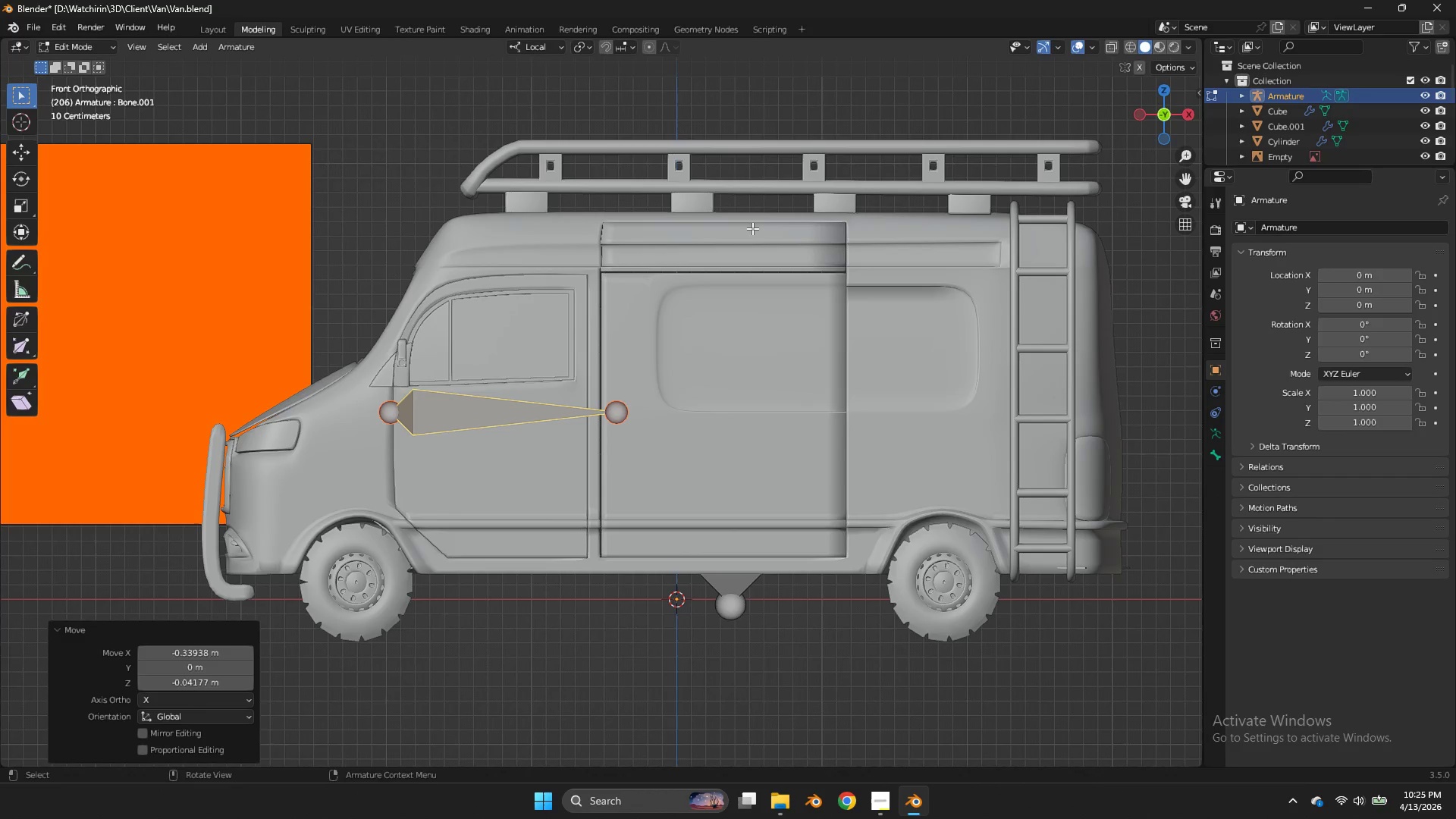 
double_click([752, 228])
 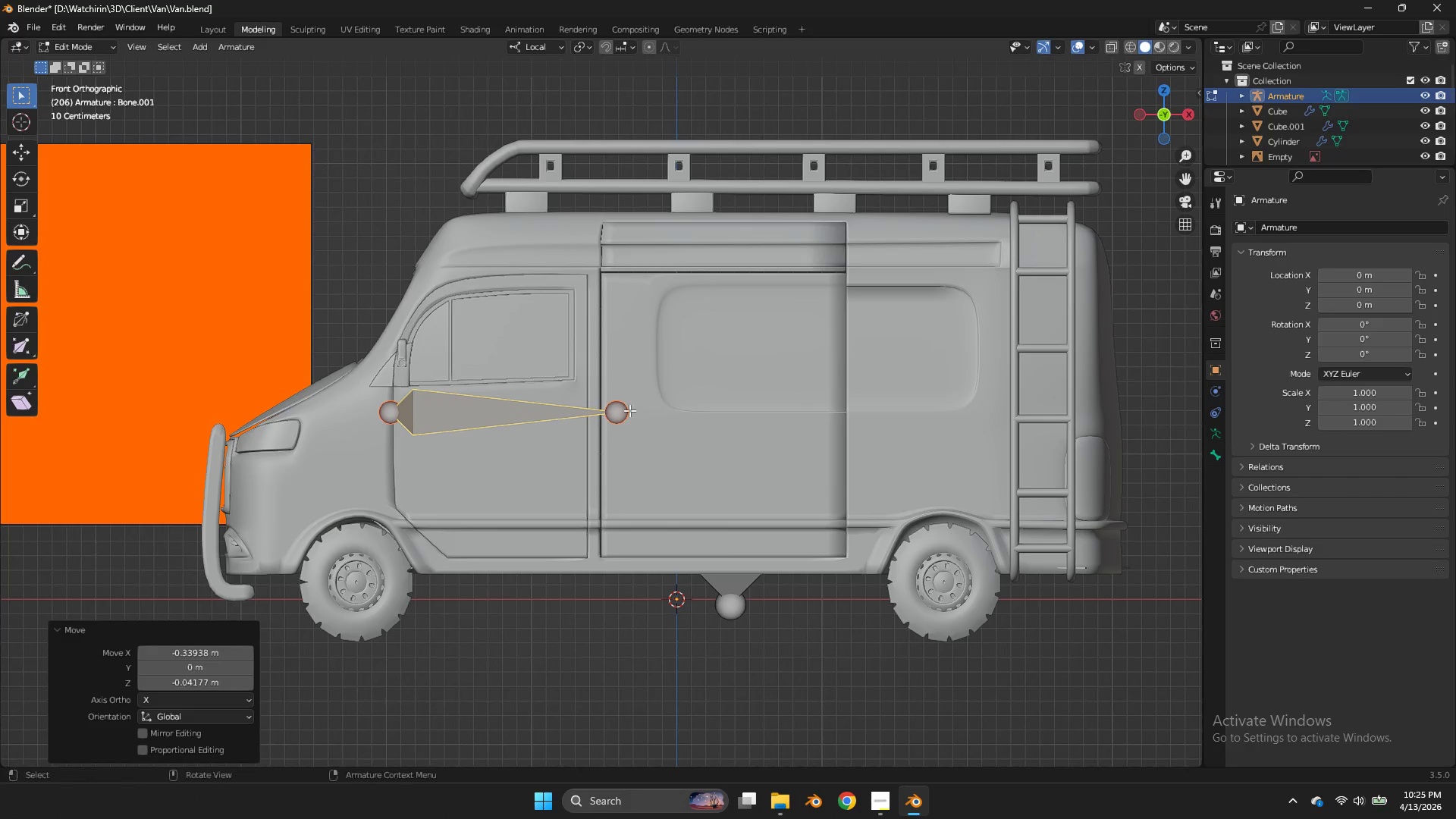 
scroll: coordinate [904, 324], scroll_direction: up, amount: 4.0
 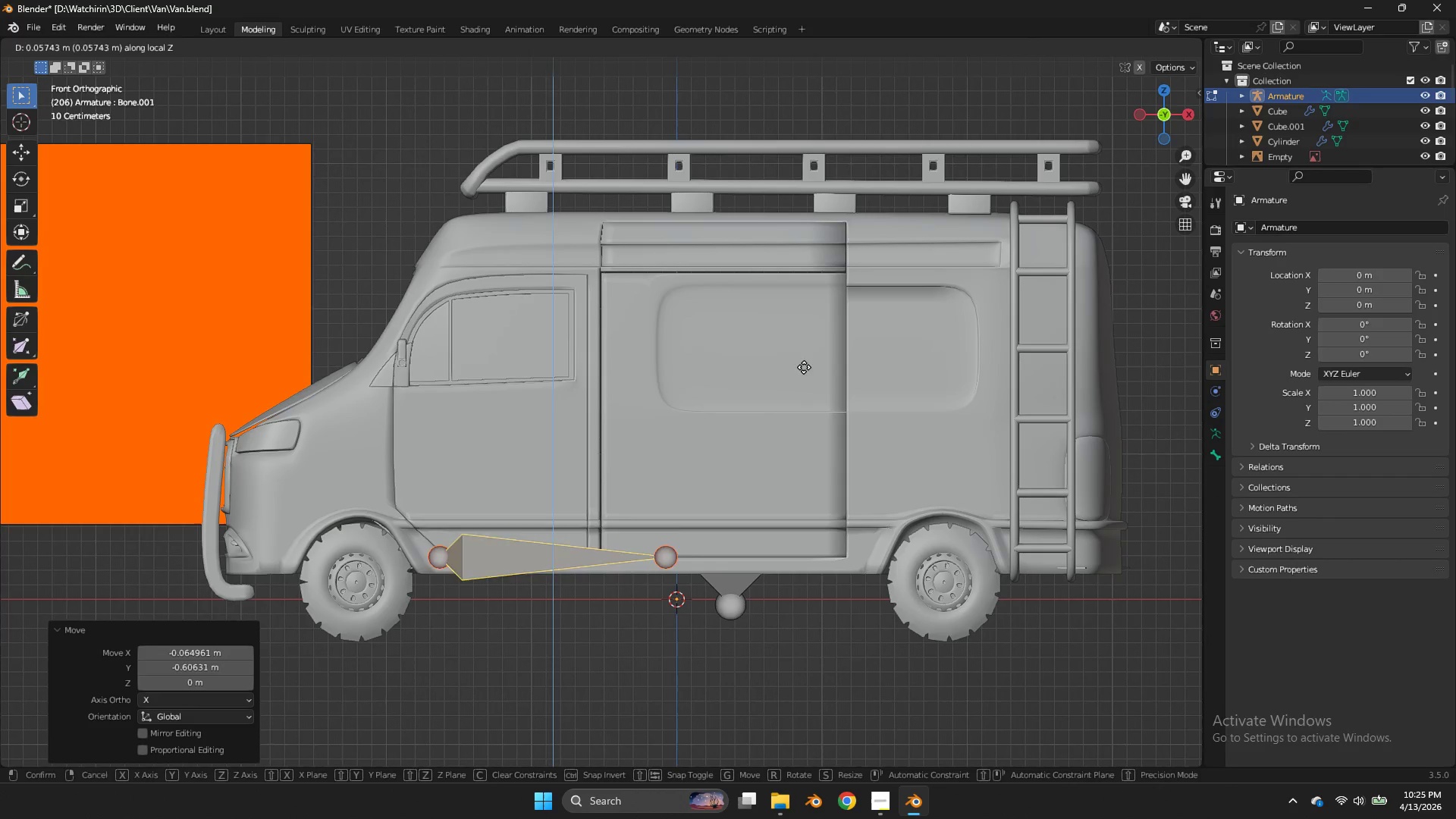 
triple_click([617, 410])
 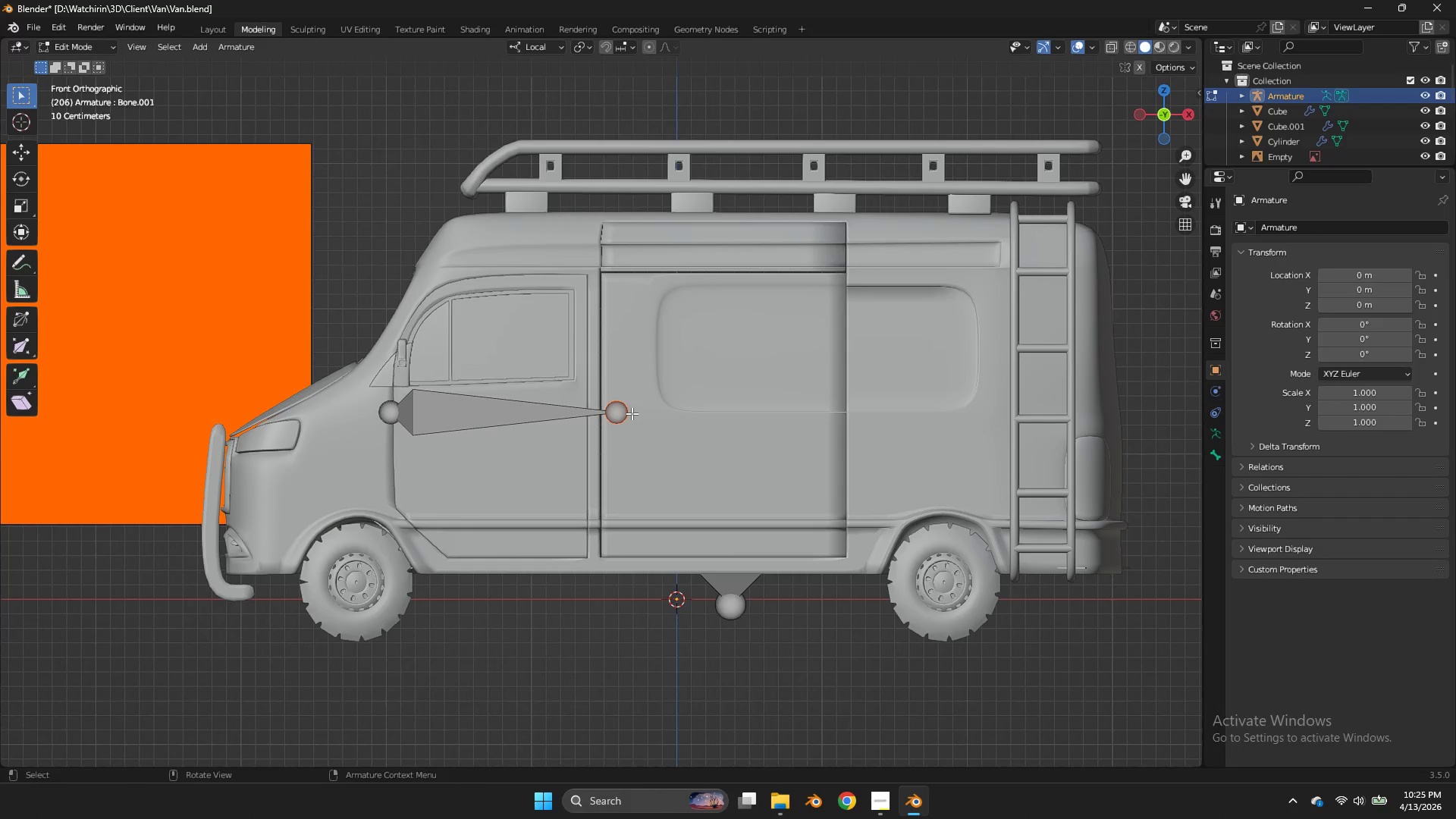 
type(gx)
 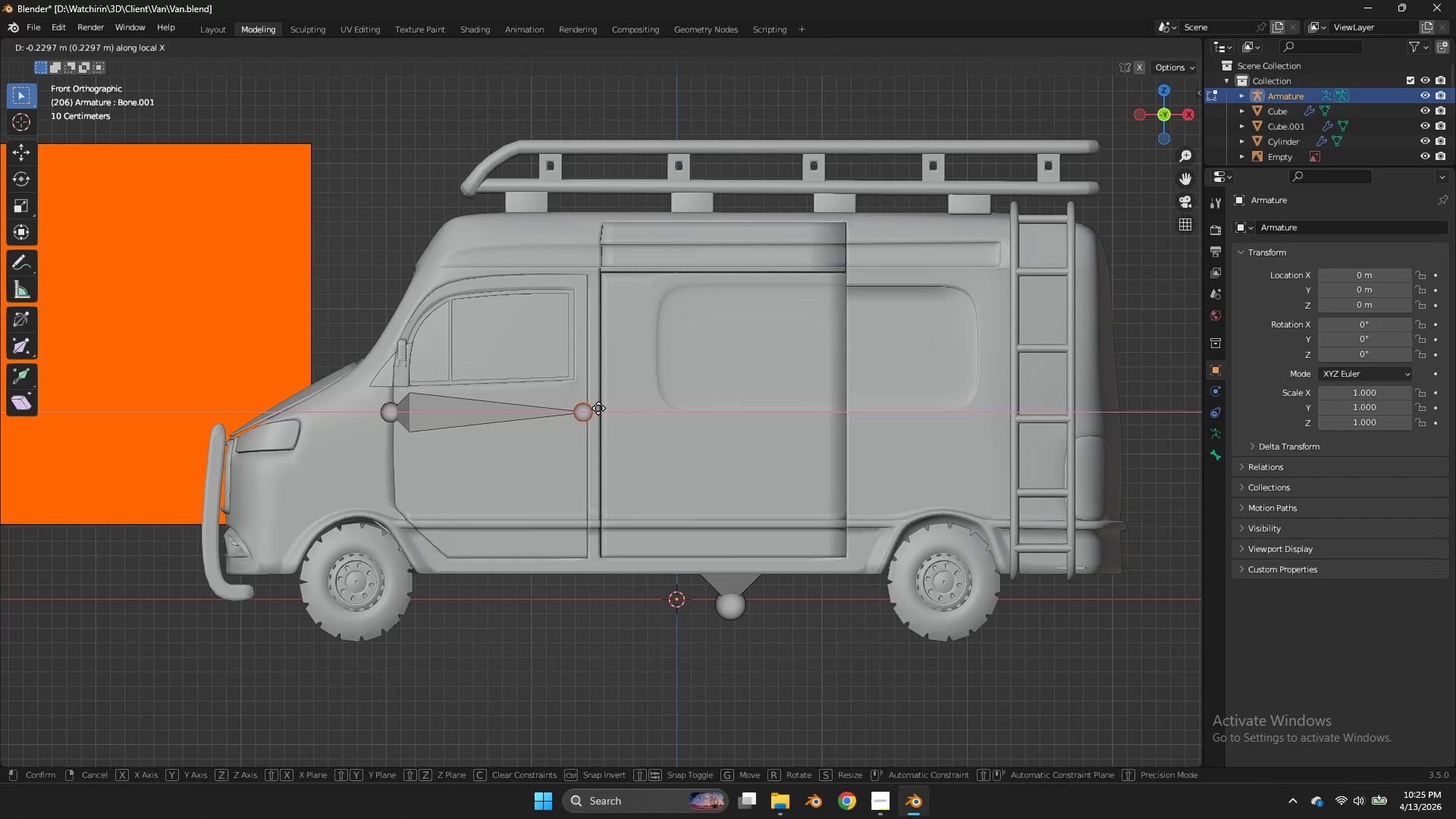 
double_click([598, 408])
 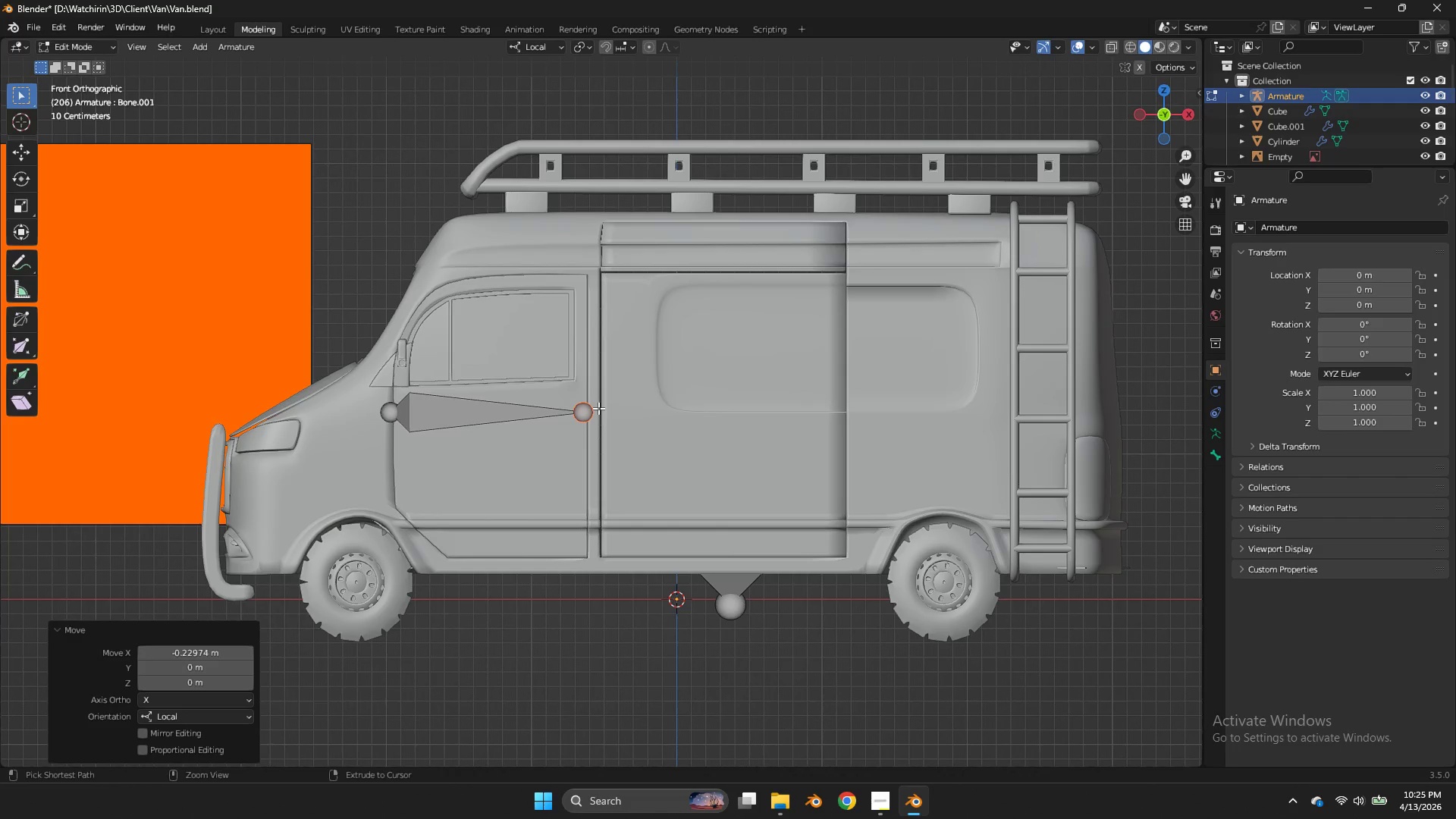 
key(Control+ControlLeft)
 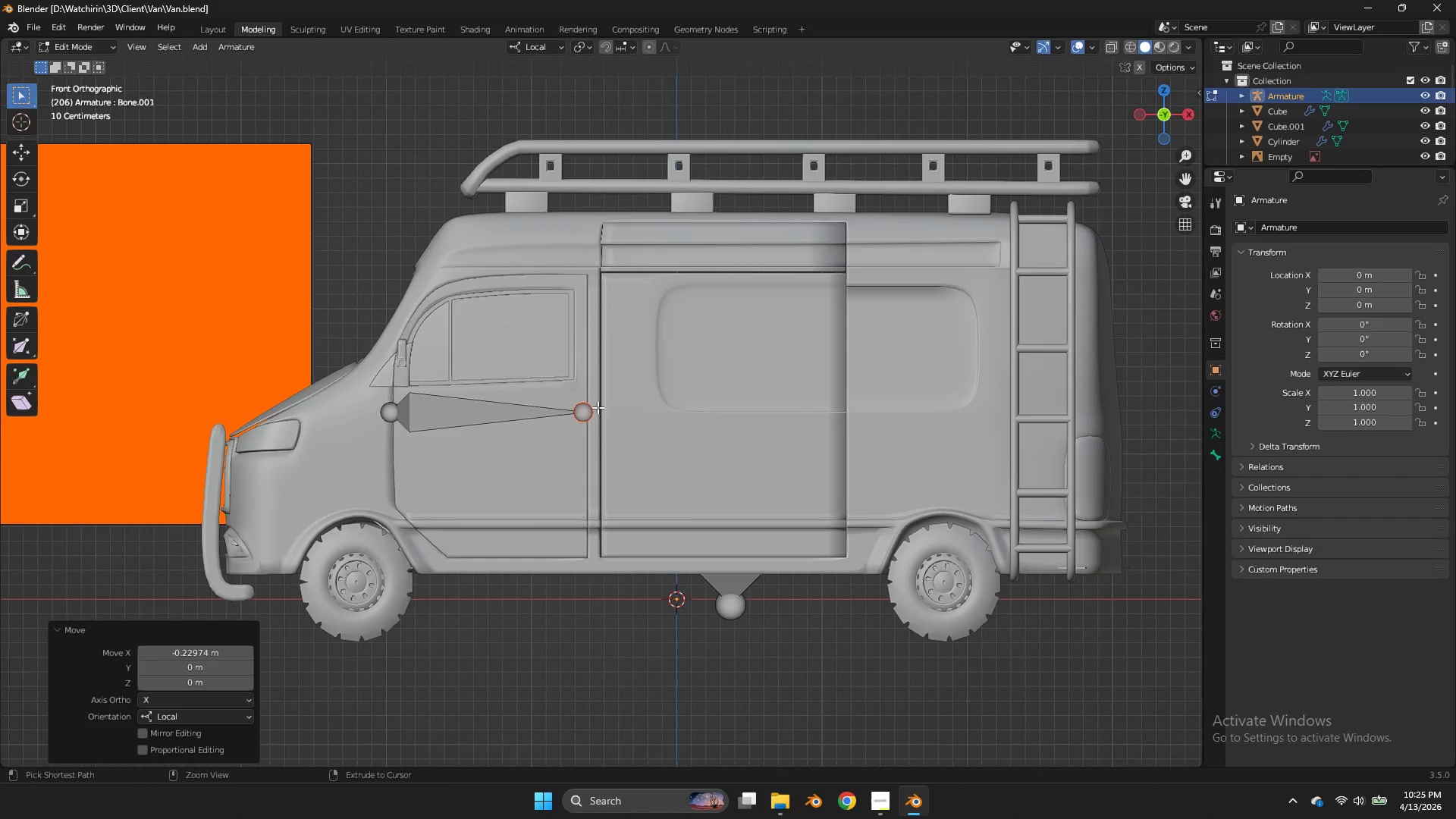 
key(Control+S)
 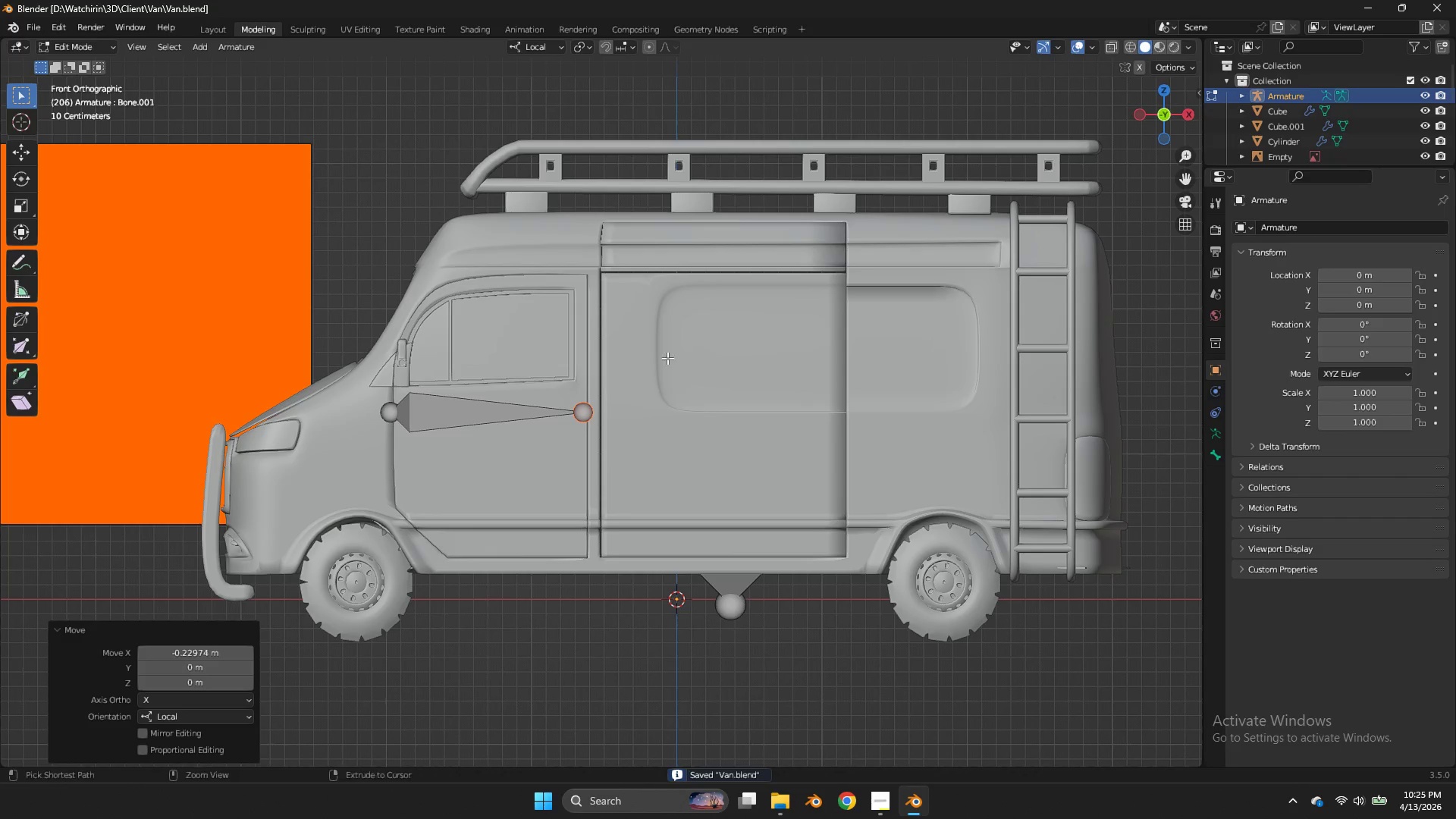 
key(Control+Tab)
 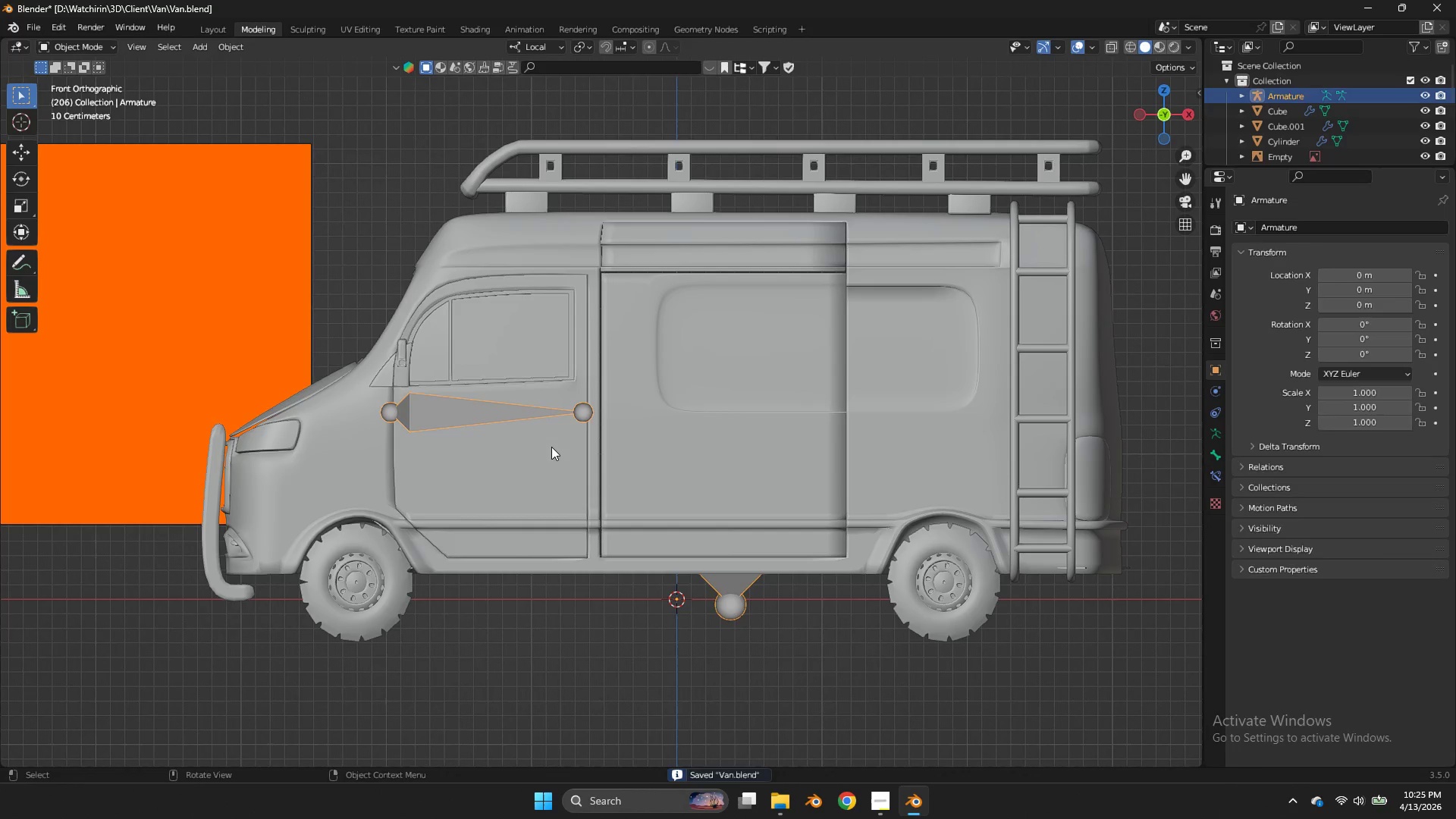 
double_click([551, 447])
 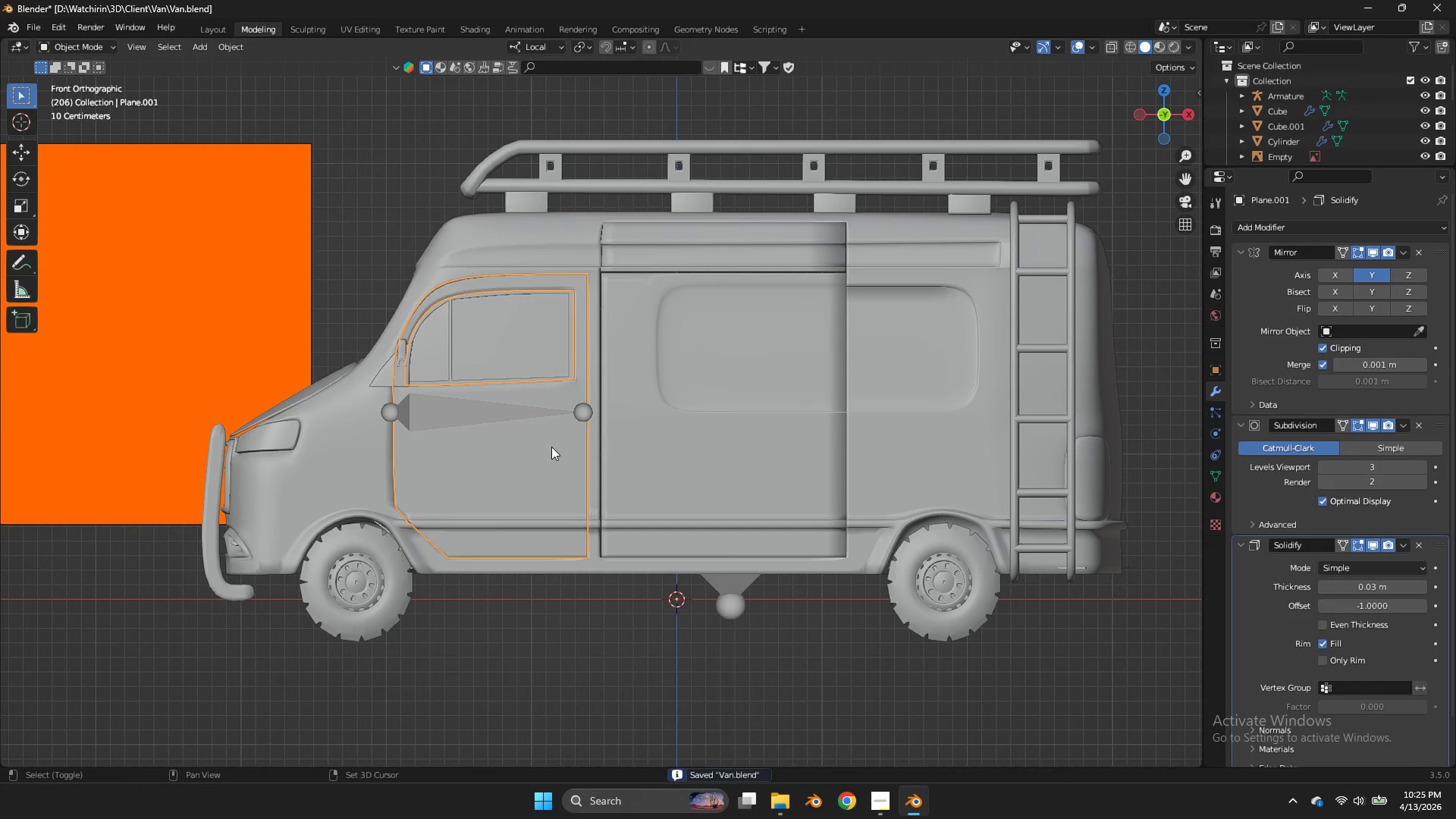 
hold_key(key=ShiftLeft, duration=0.47)
 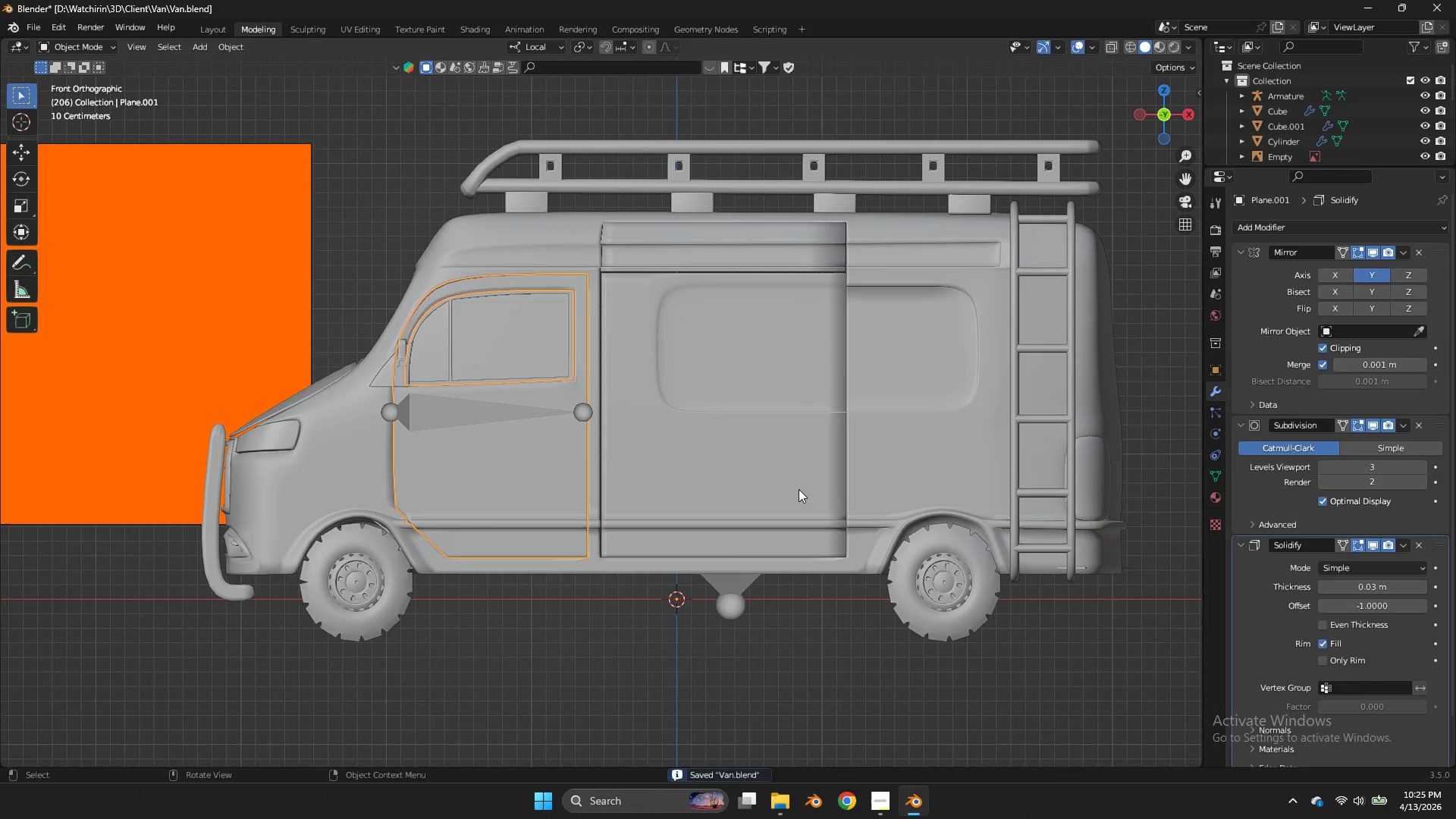 
double_click([744, 592])
 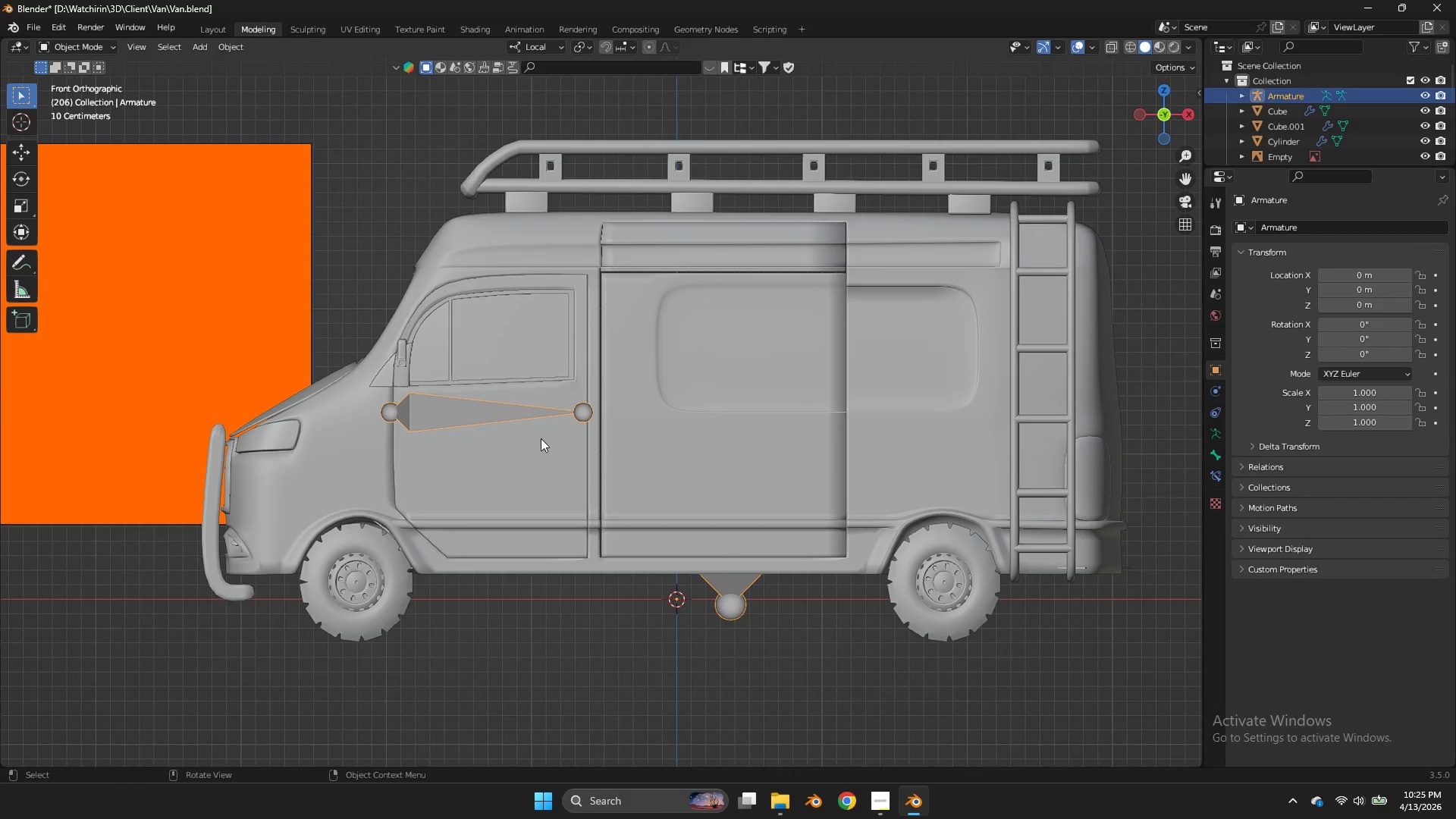 
hold_key(key=ShiftLeft, duration=1.88)
left_click([526, 466])
 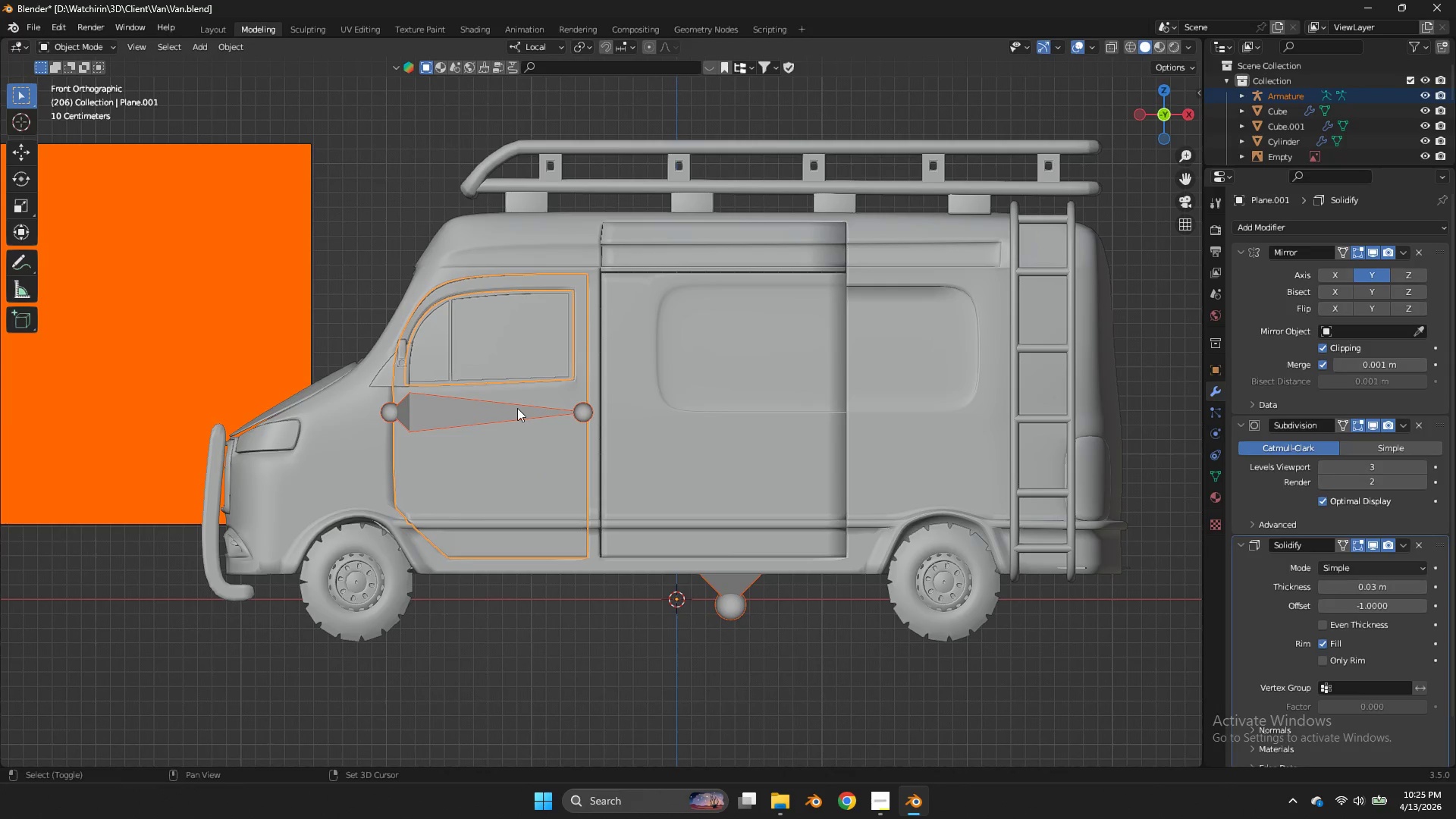 
double_click([517, 408])
 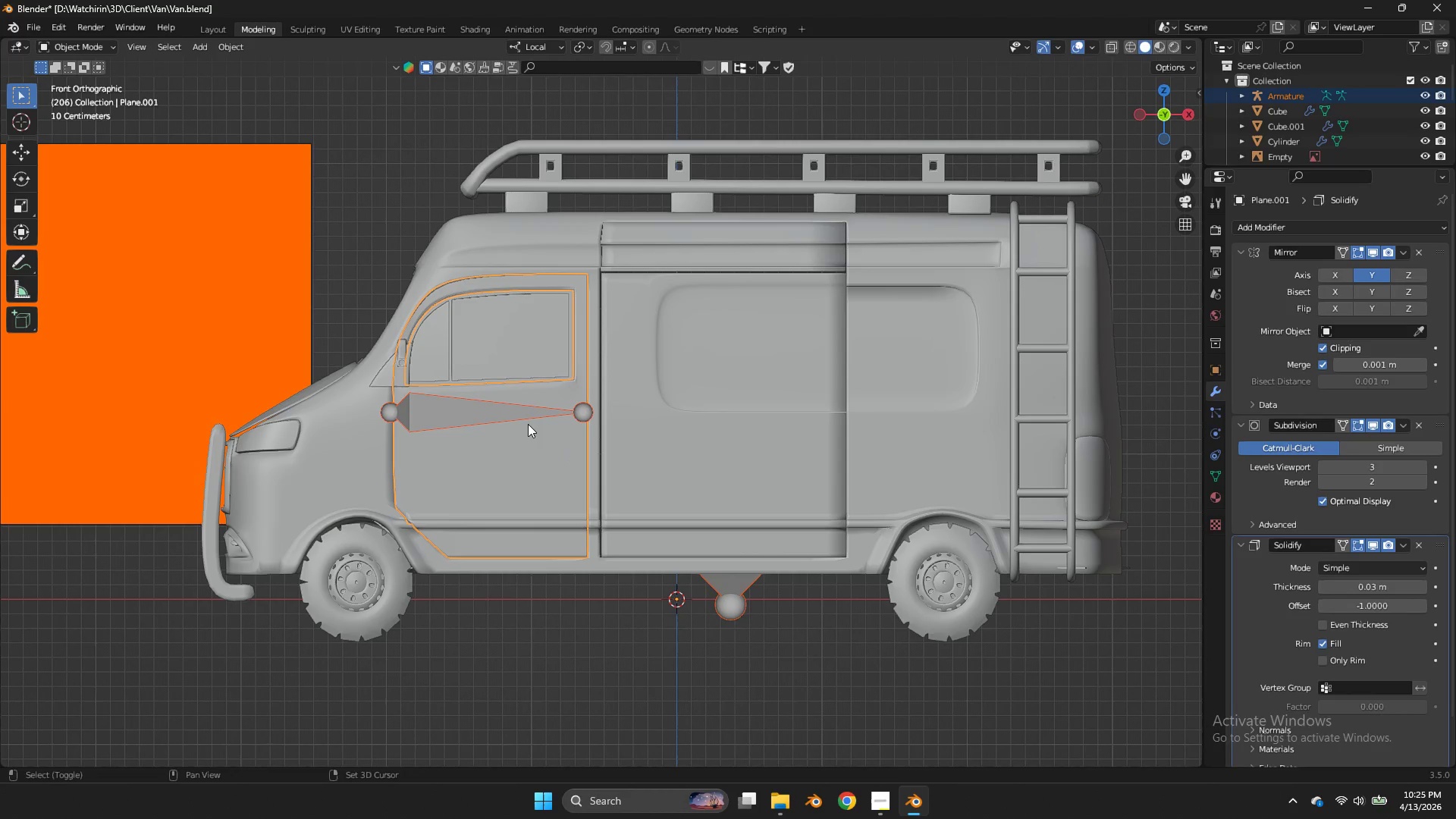 
hold_key(key=ShiftLeft, duration=0.7)
left_click([519, 419])
 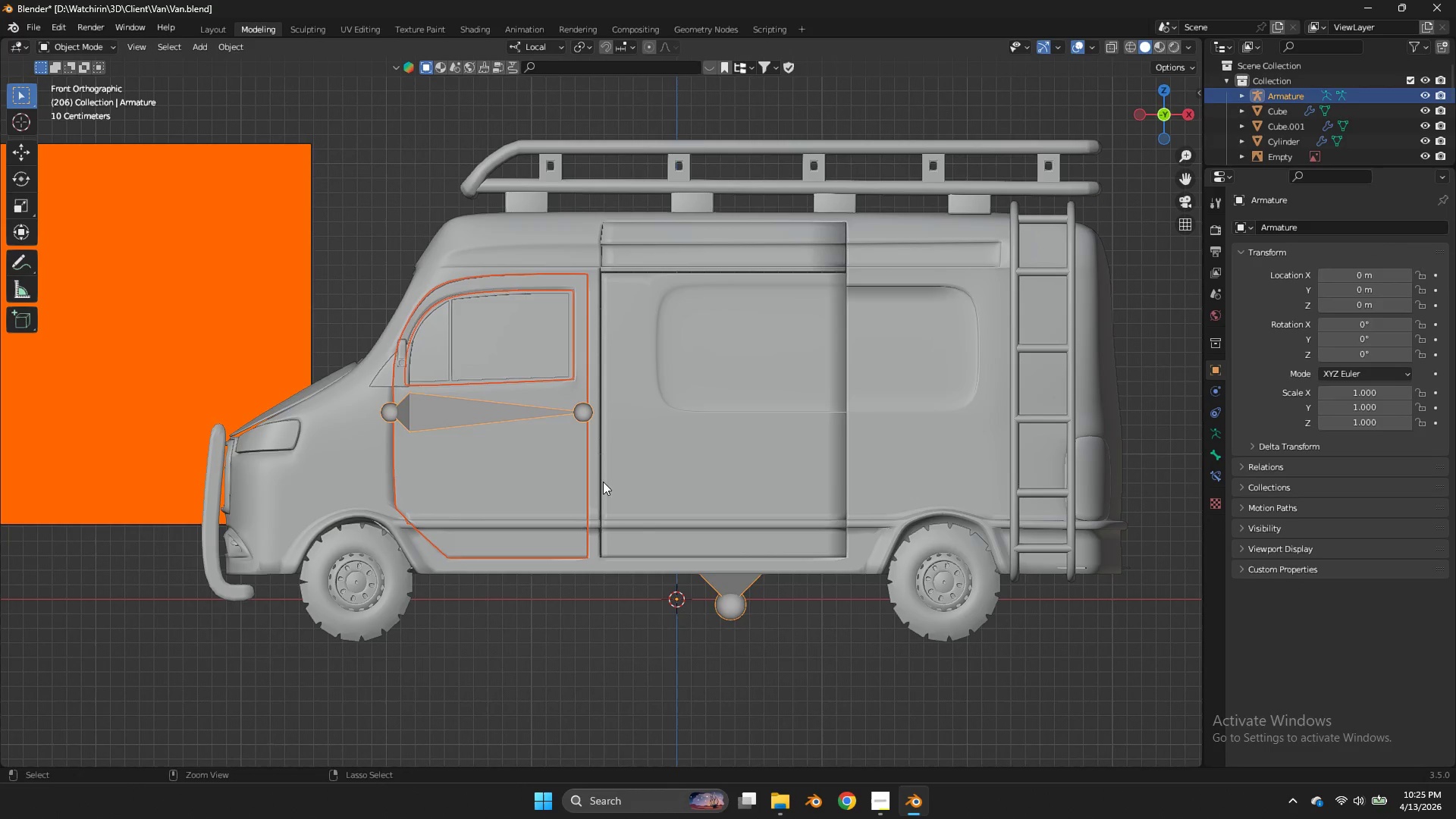 
key(Control+Tab)
 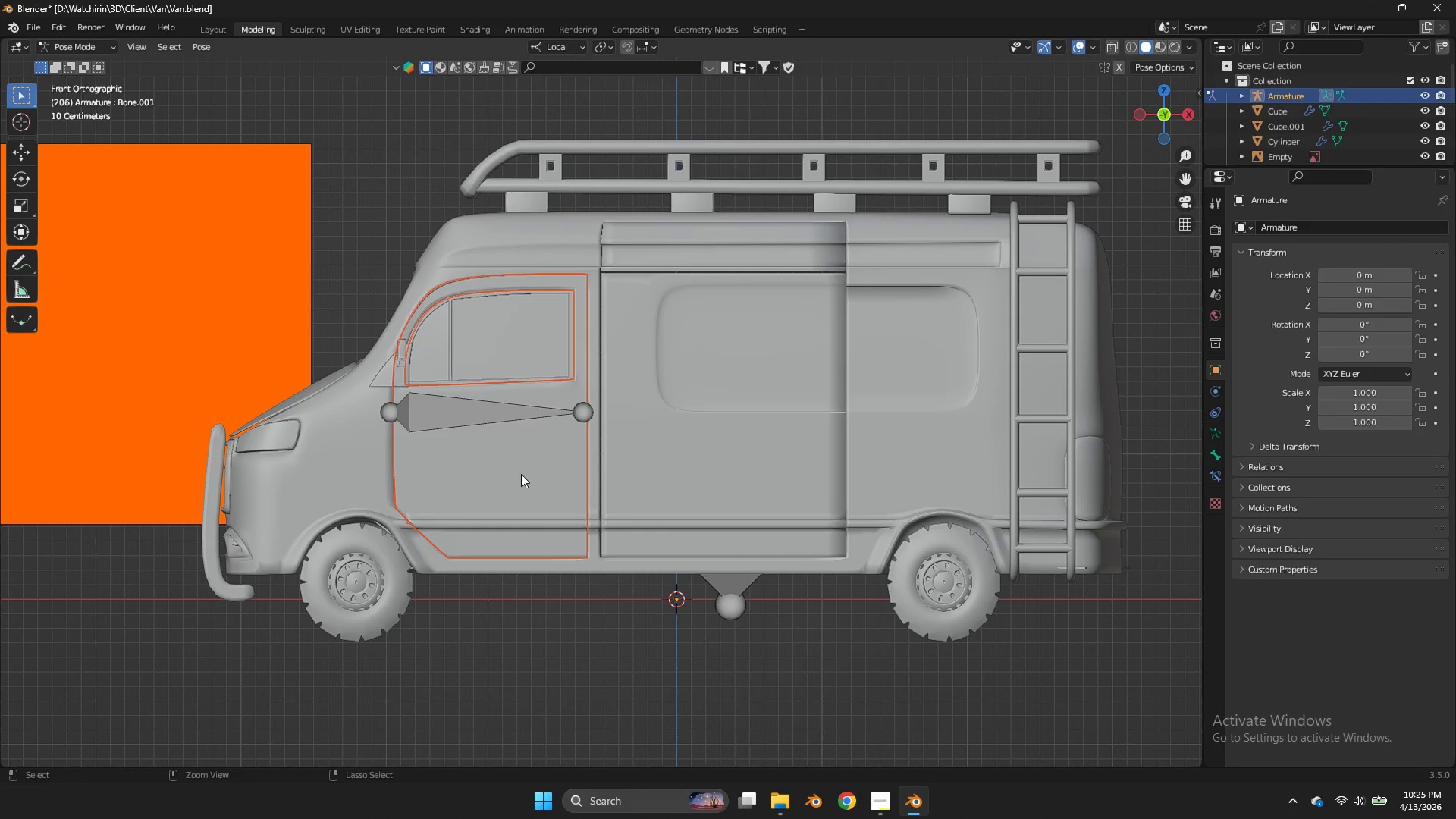 
key(Control+Tab)
 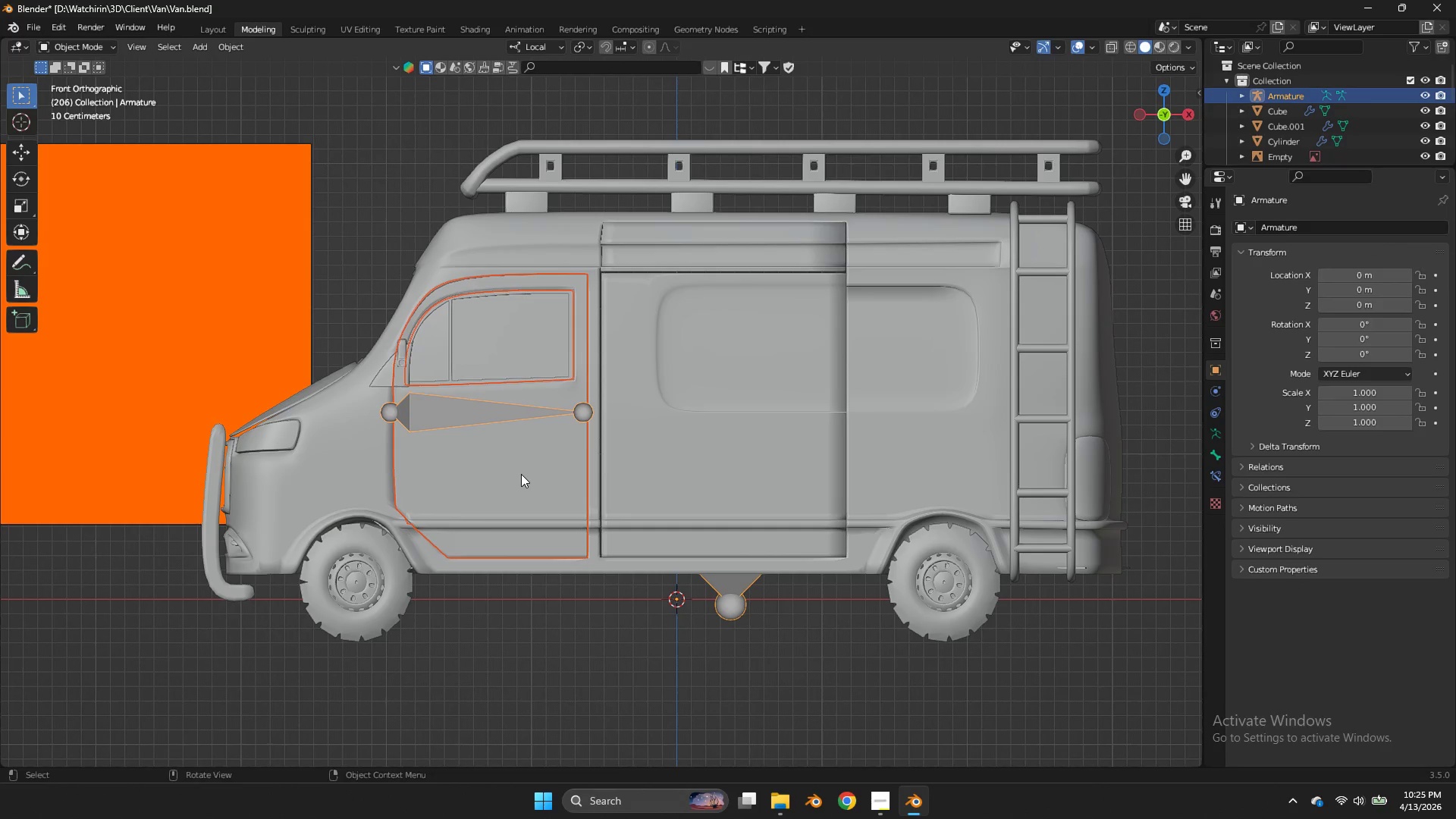 
key(Control+P)
 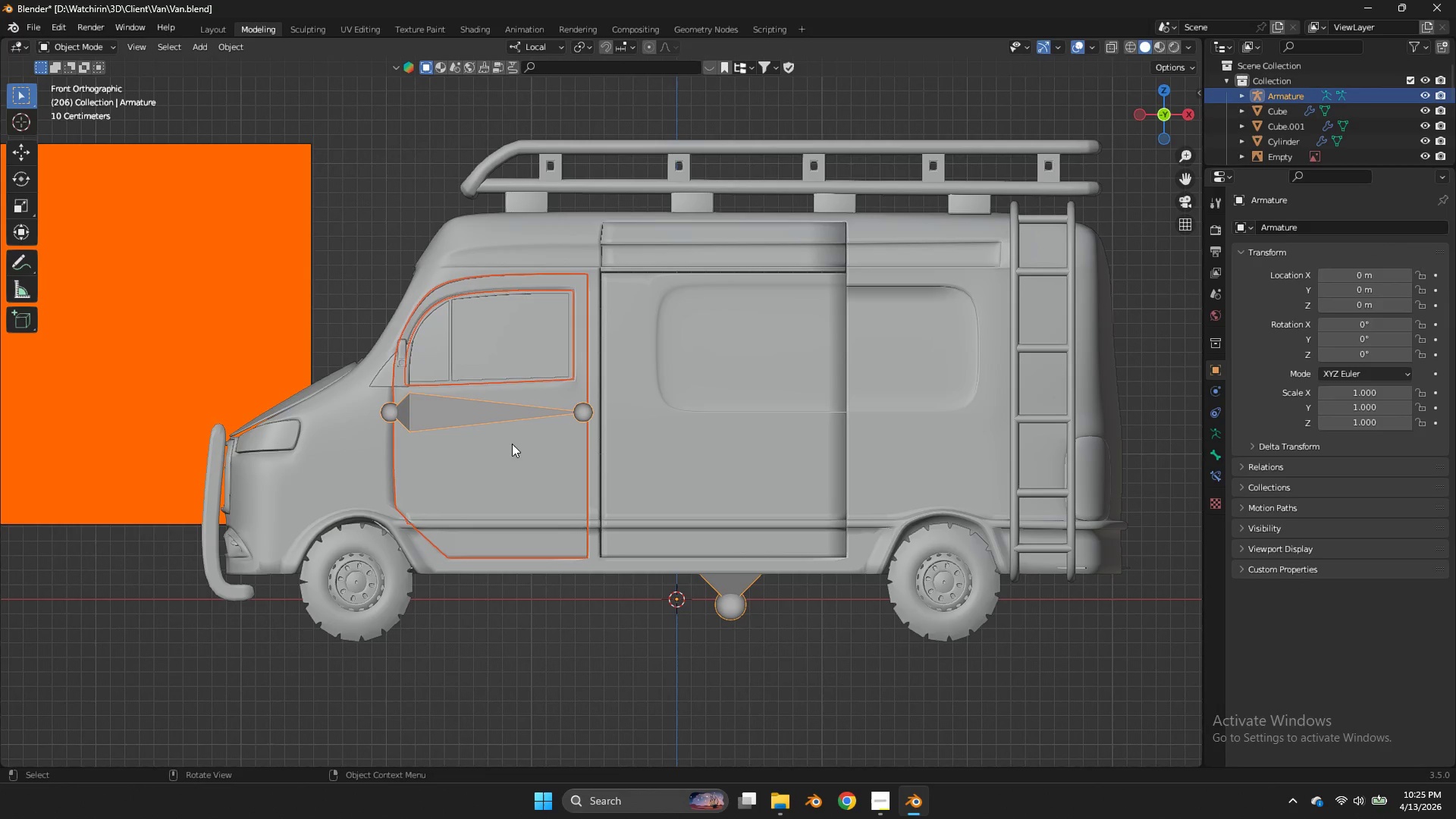 
key(Control+P)
 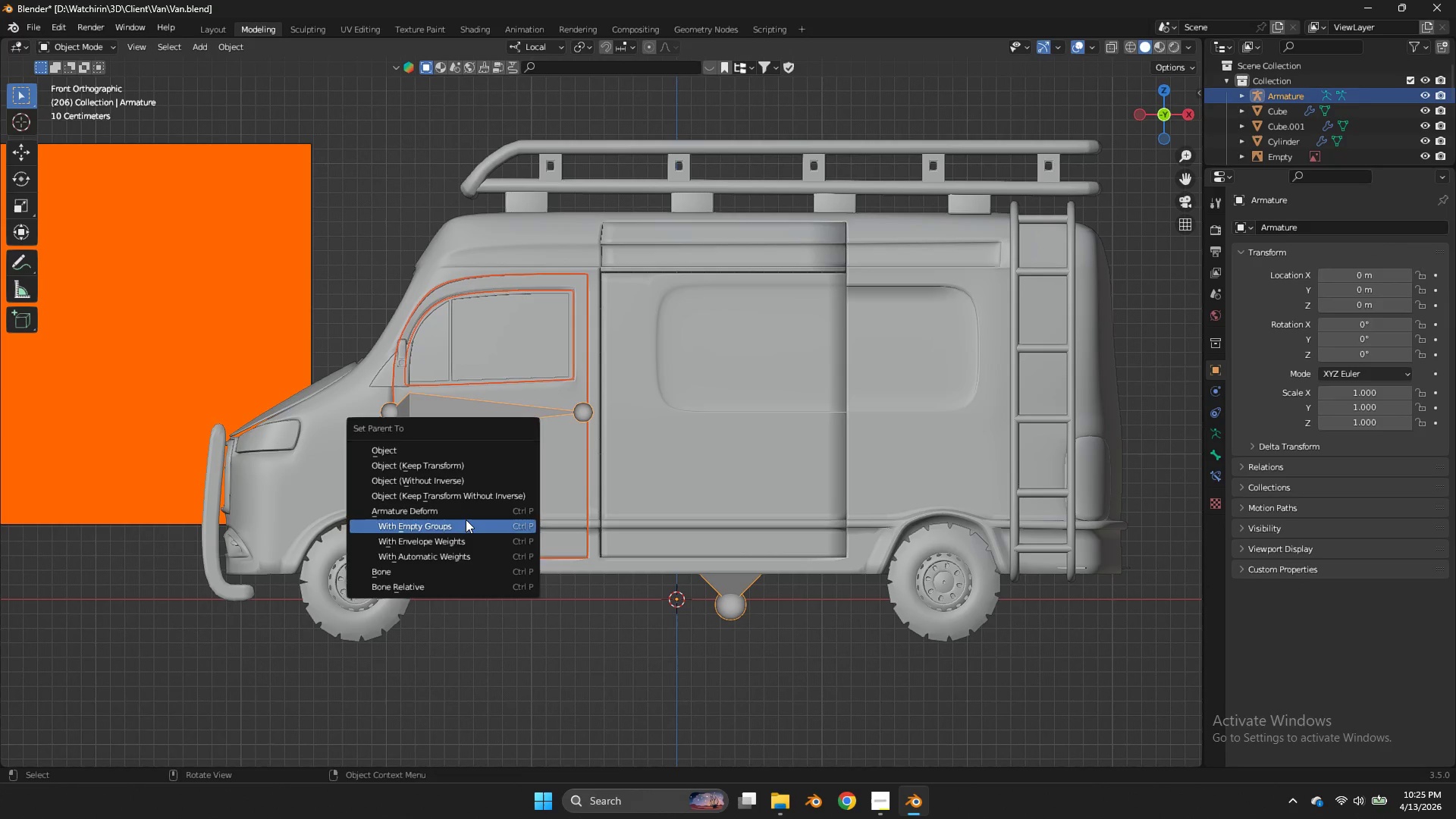 
double_click([511, 422])
 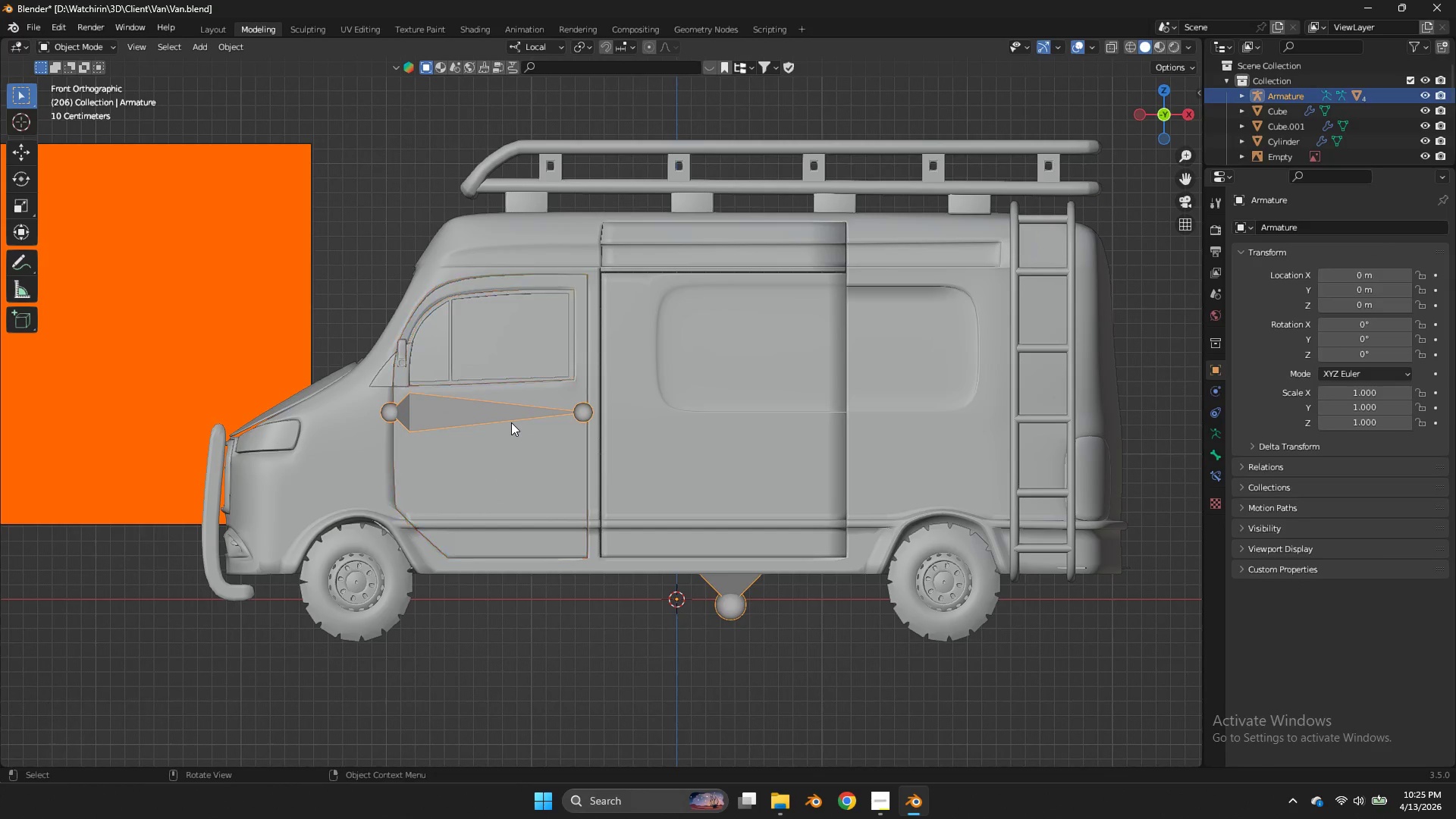 
triple_click([511, 422])
 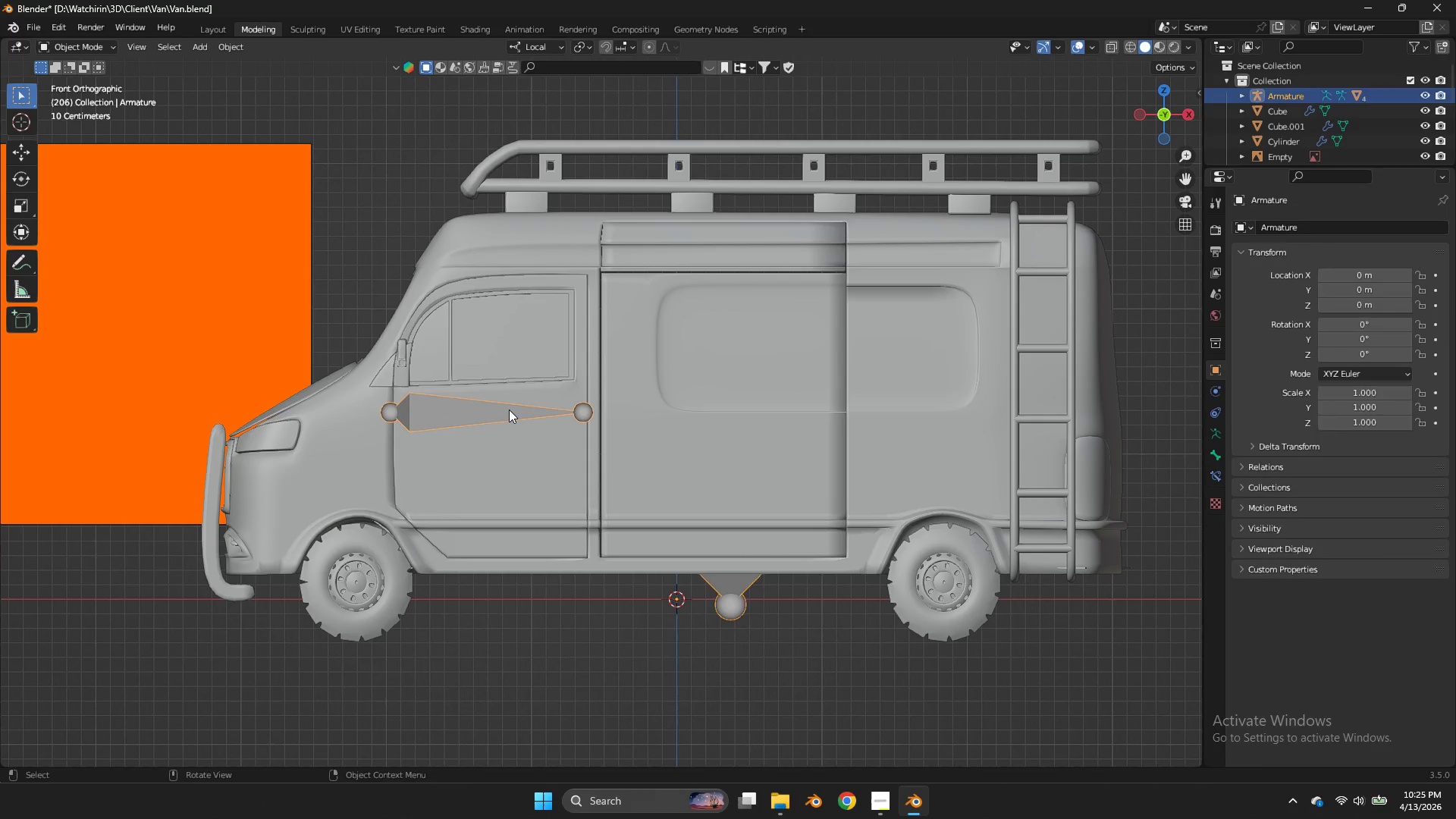 
triple_click([509, 410])
 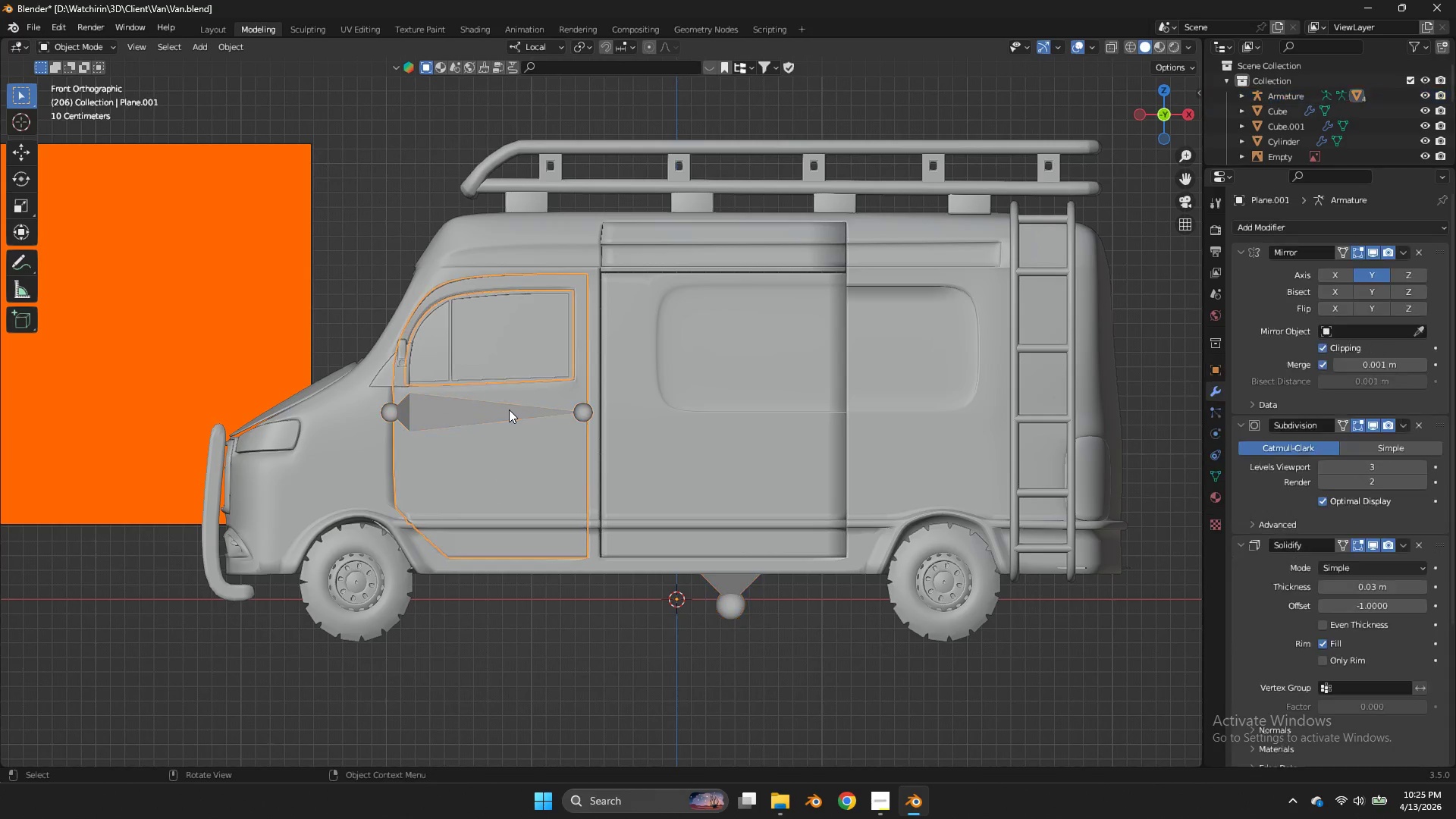 
triple_click([509, 410])